 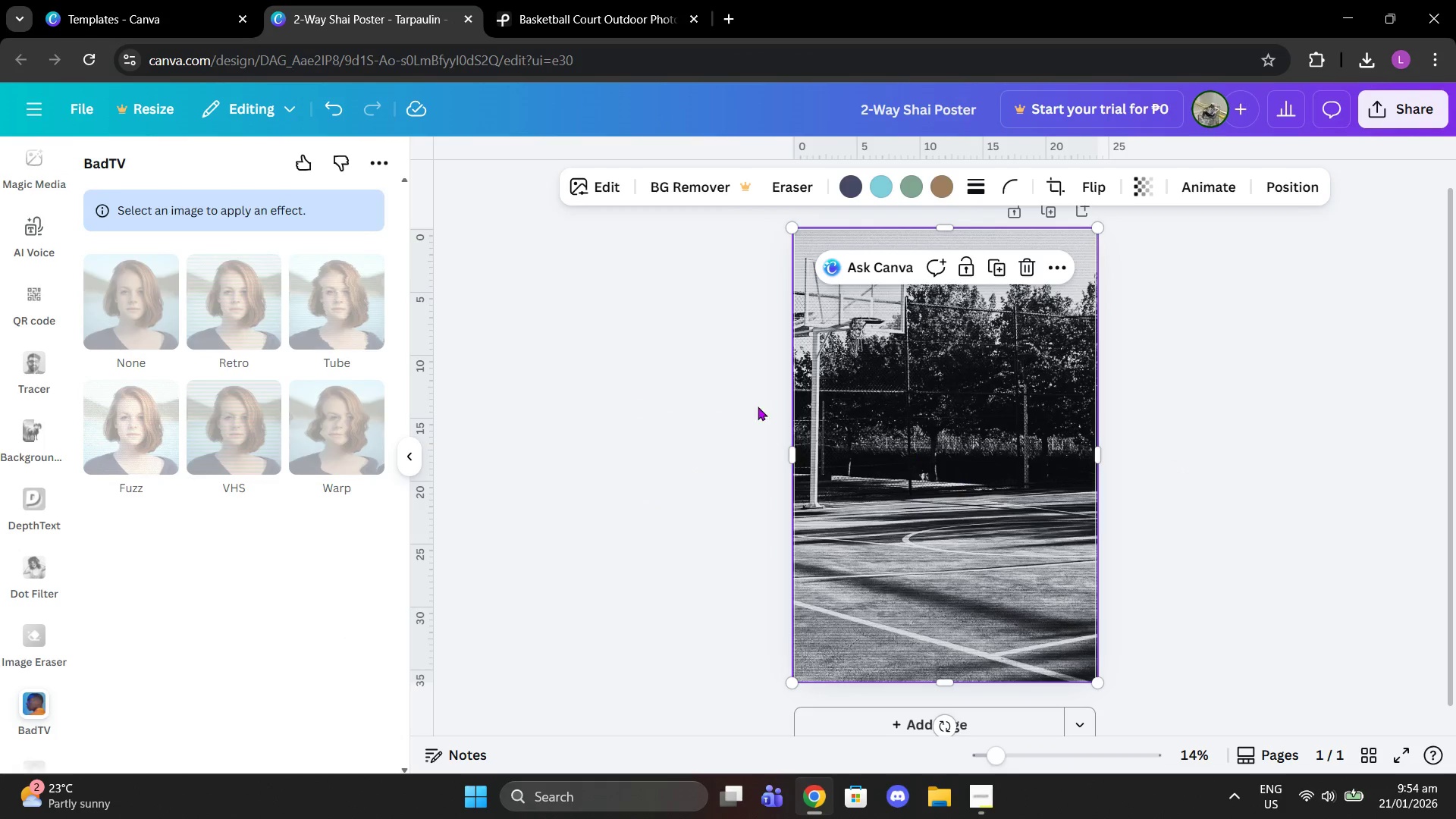 
left_click([237, 246])
 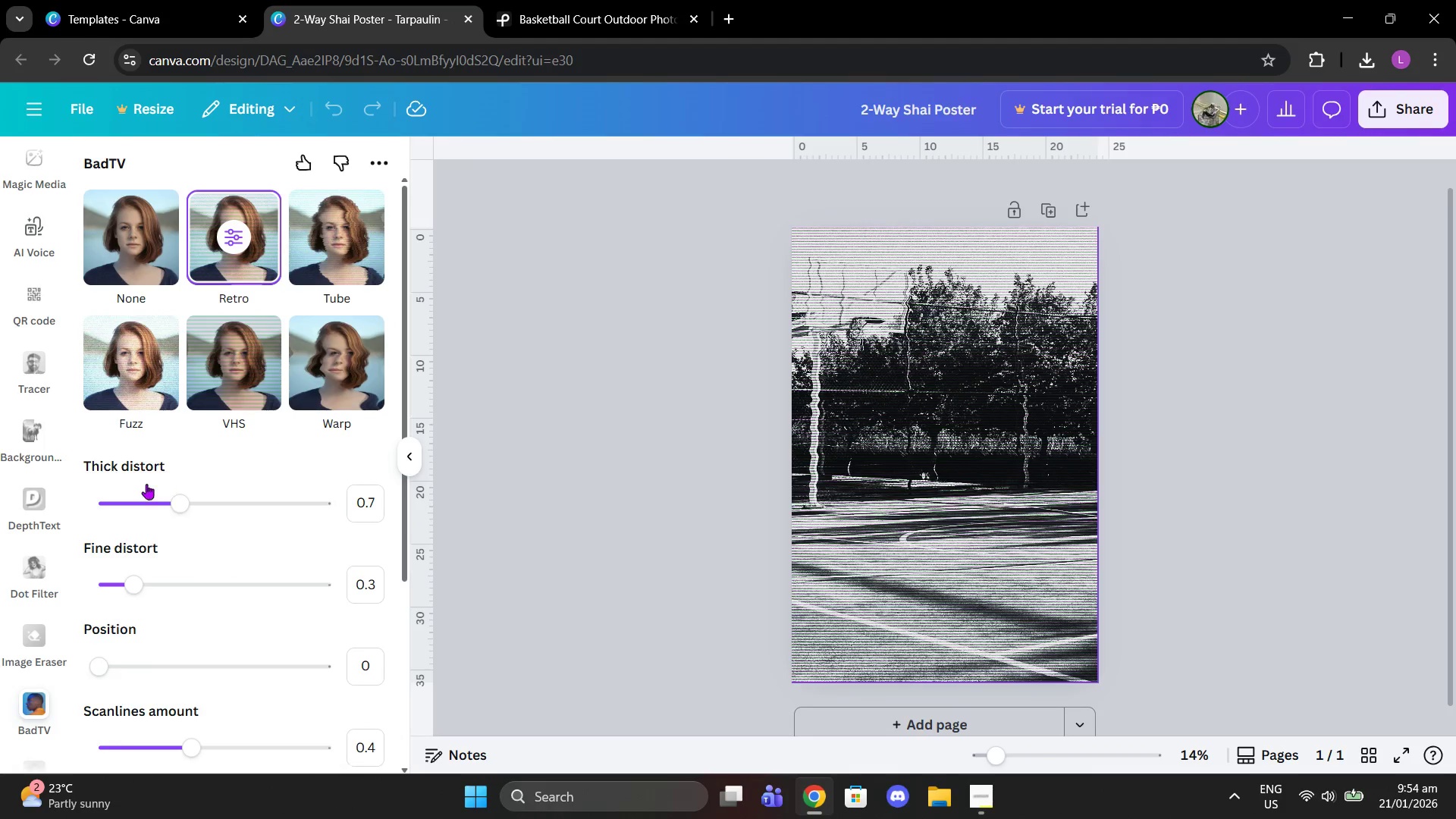 
left_click_drag(start_coordinate=[130, 585], to_coordinate=[61, 574])
 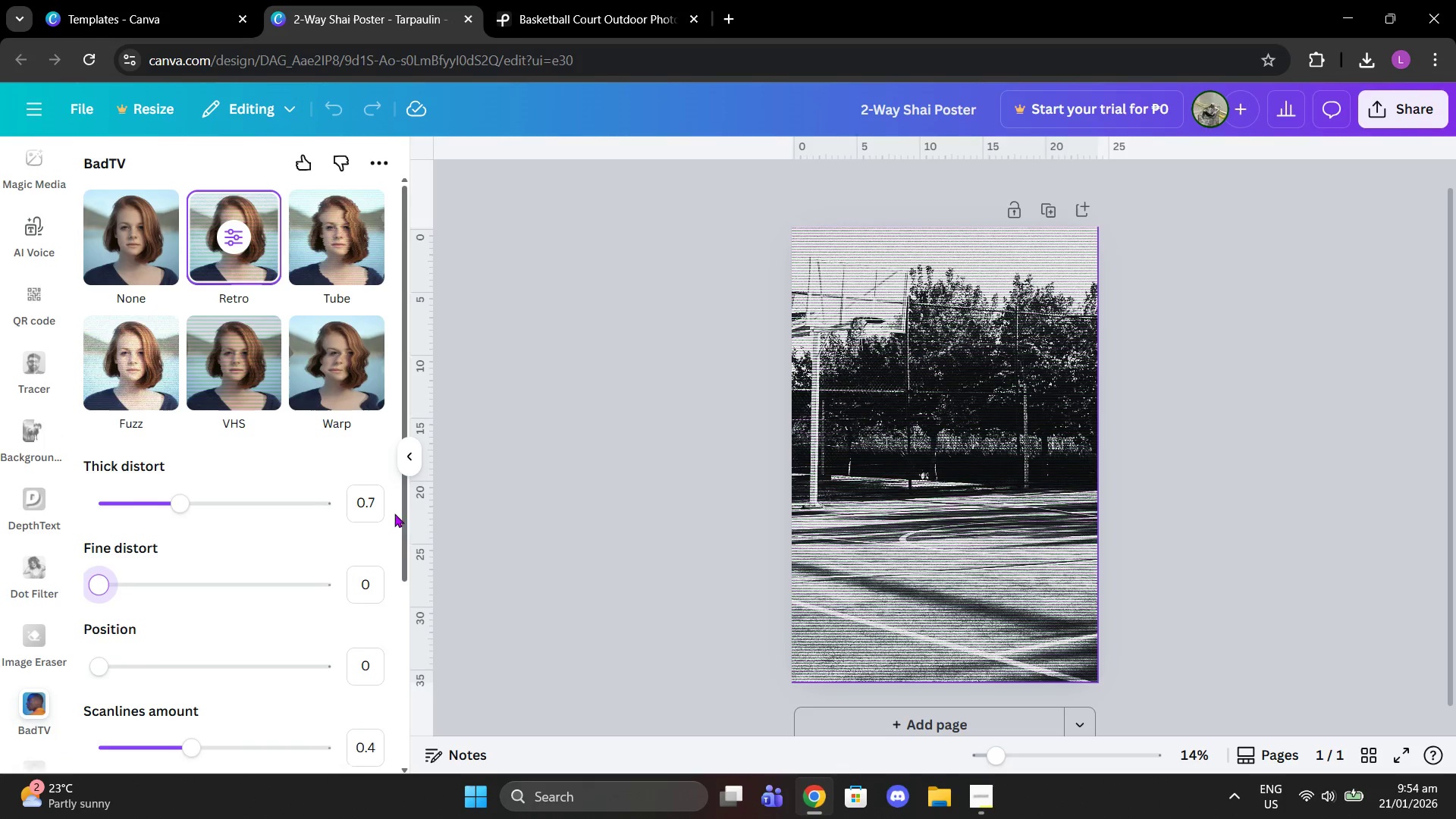 
scroll: coordinate [279, 580], scroll_direction: down, amount: 1.0
 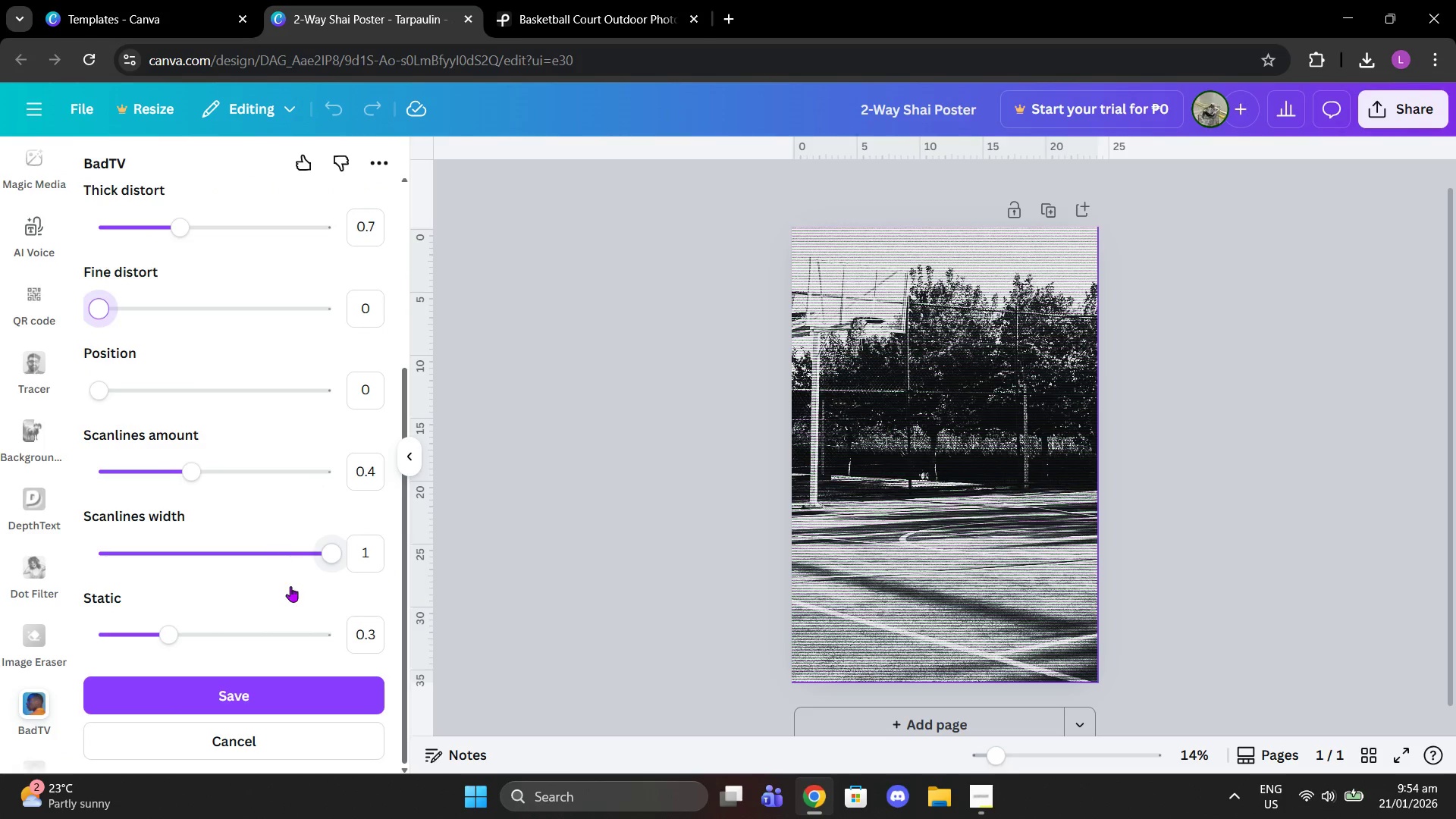 
left_click([294, 689])
 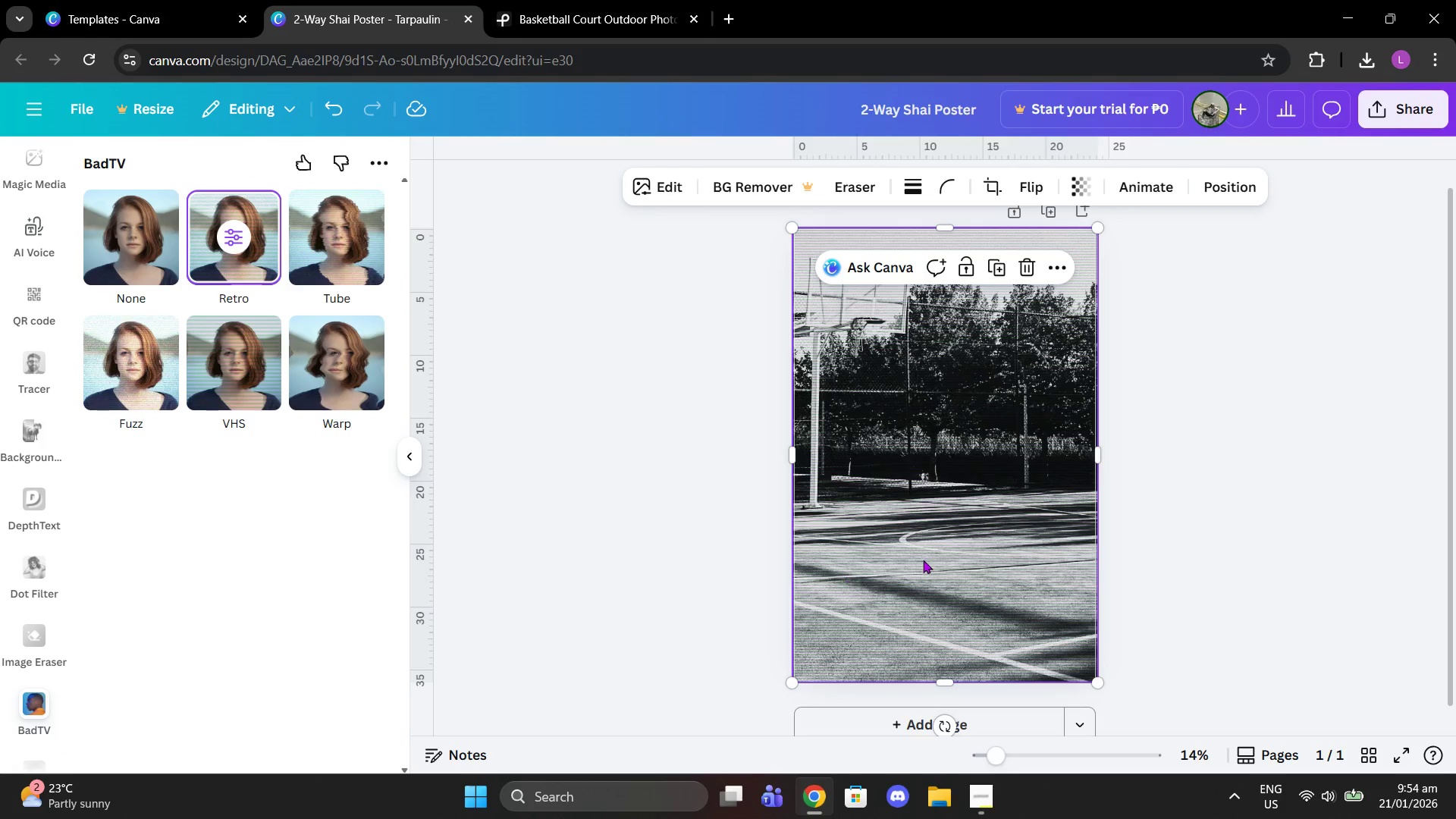 
double_click([1275, 472])
 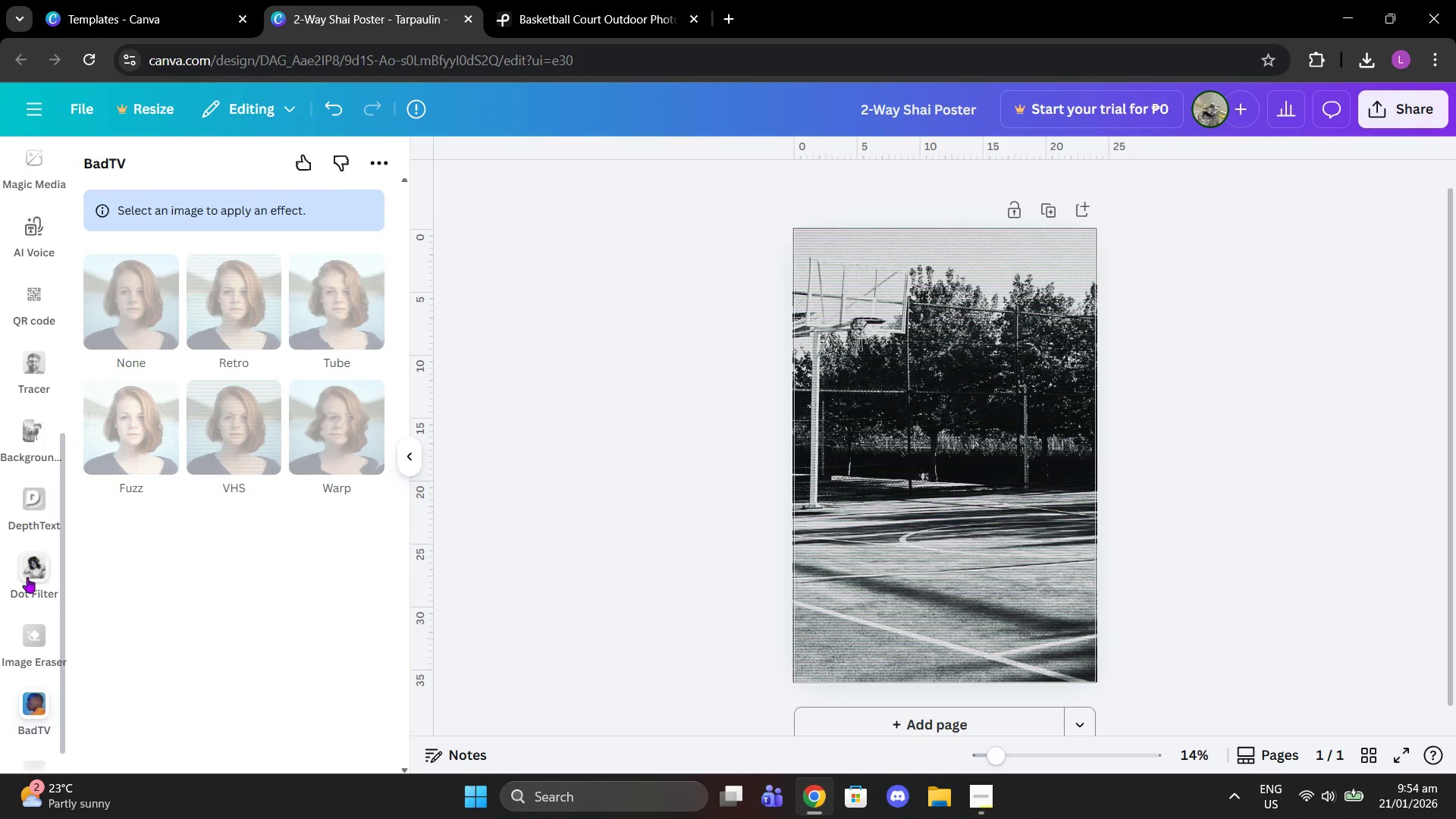 
scroll: coordinate [56, 554], scroll_direction: up, amount: 3.0
 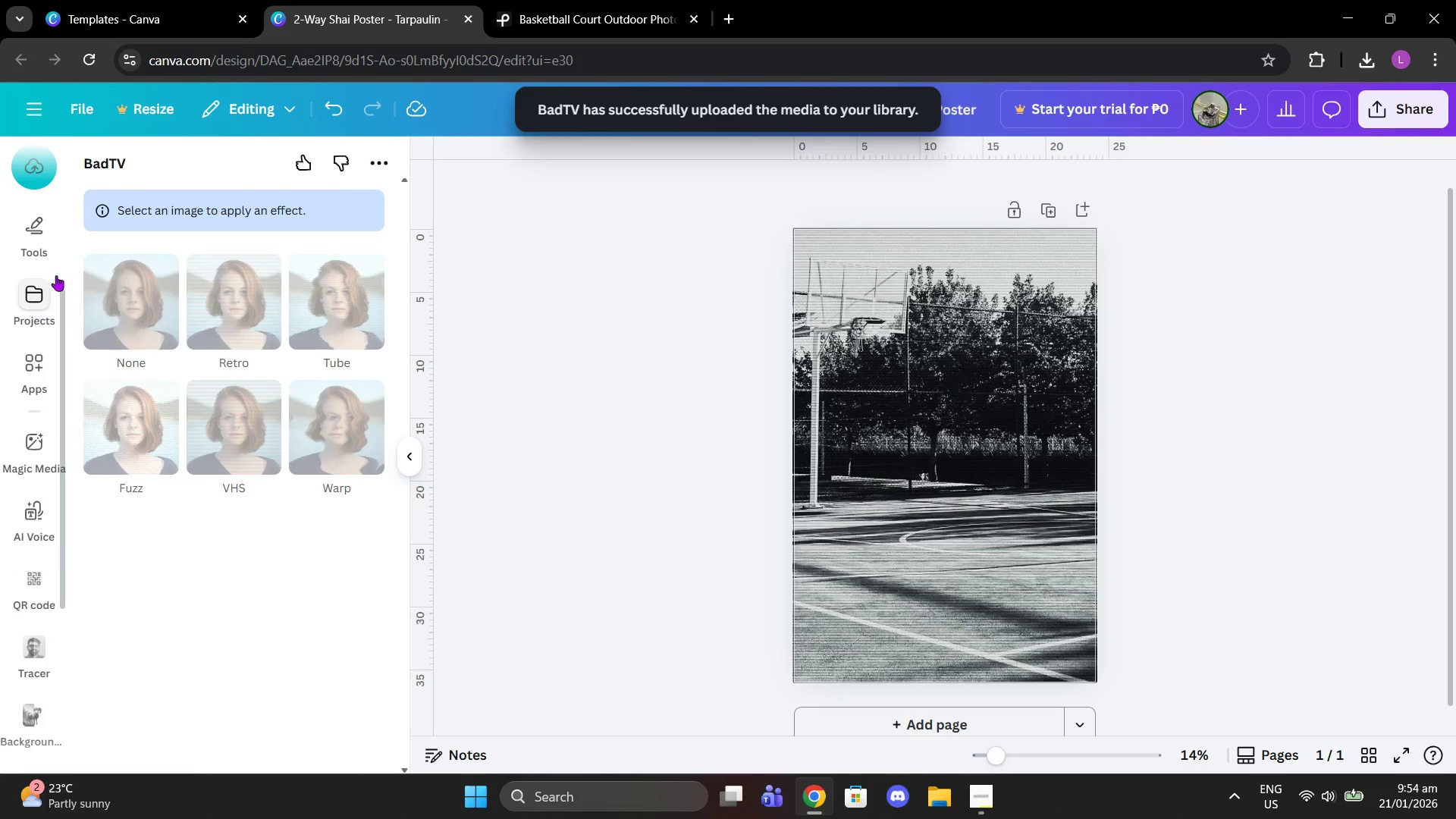 
left_click([26, 221])
 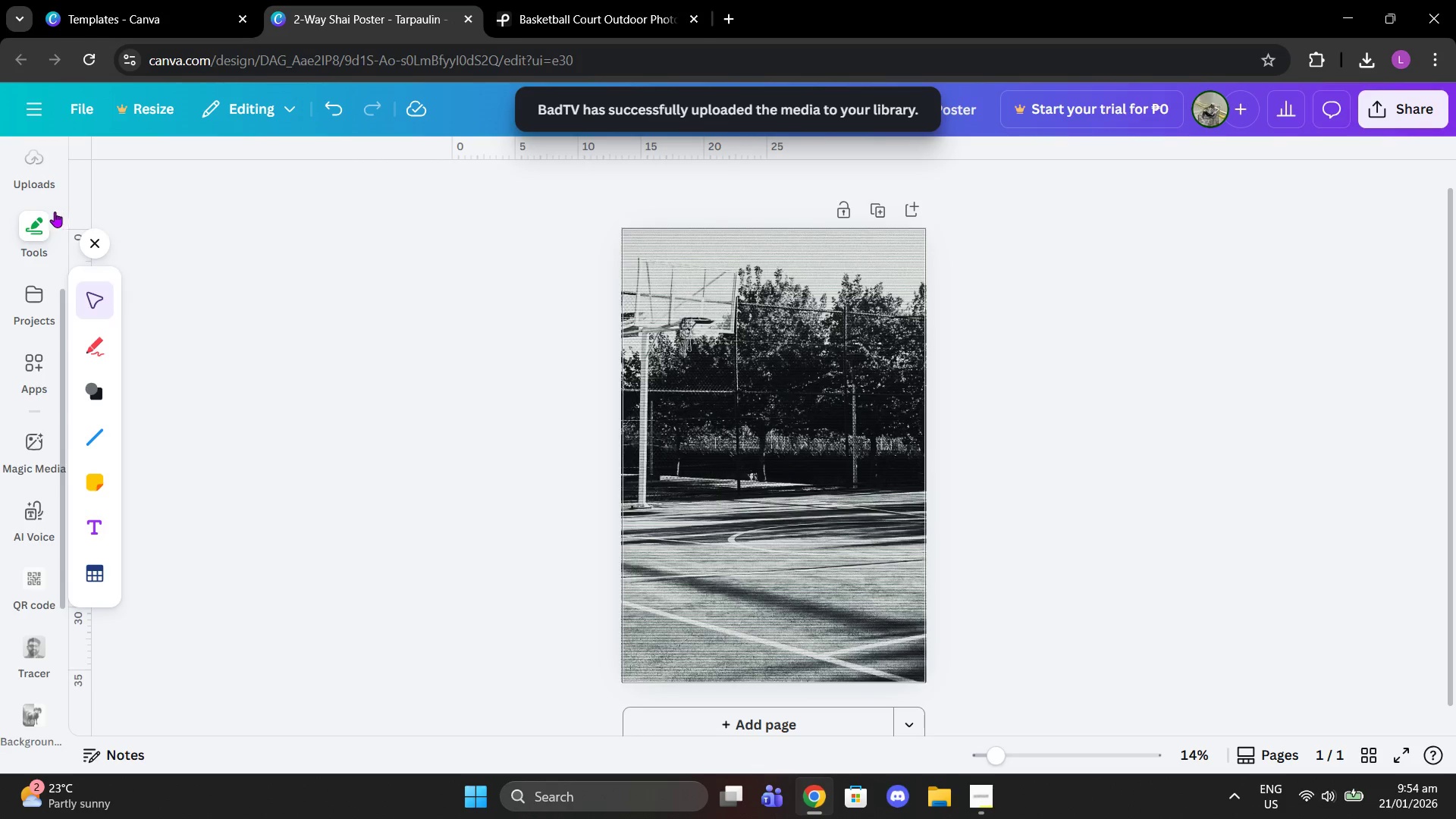 
left_click([35, 236])
 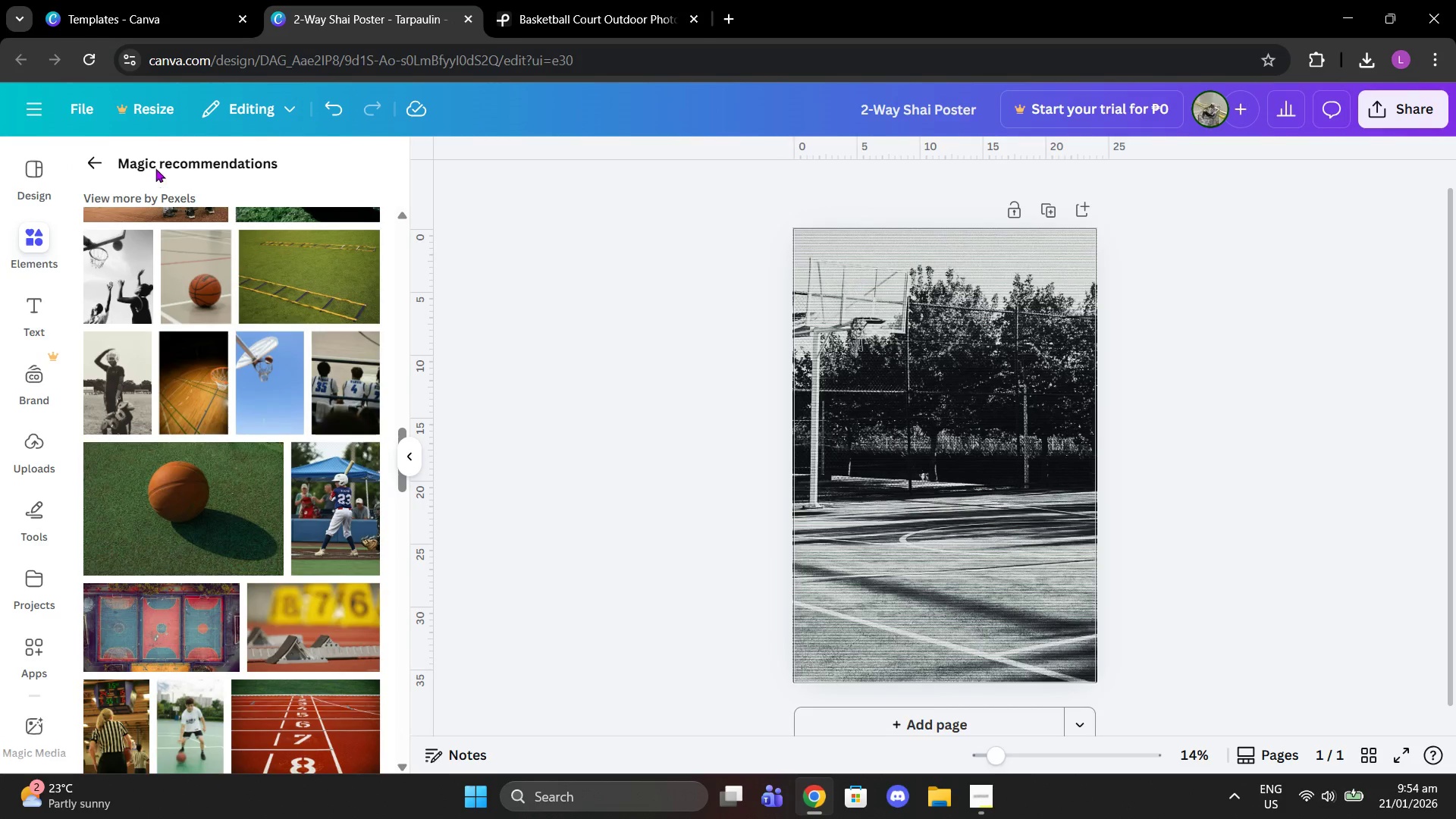 
scroll: coordinate [36, 236], scroll_direction: up, amount: 5.0
 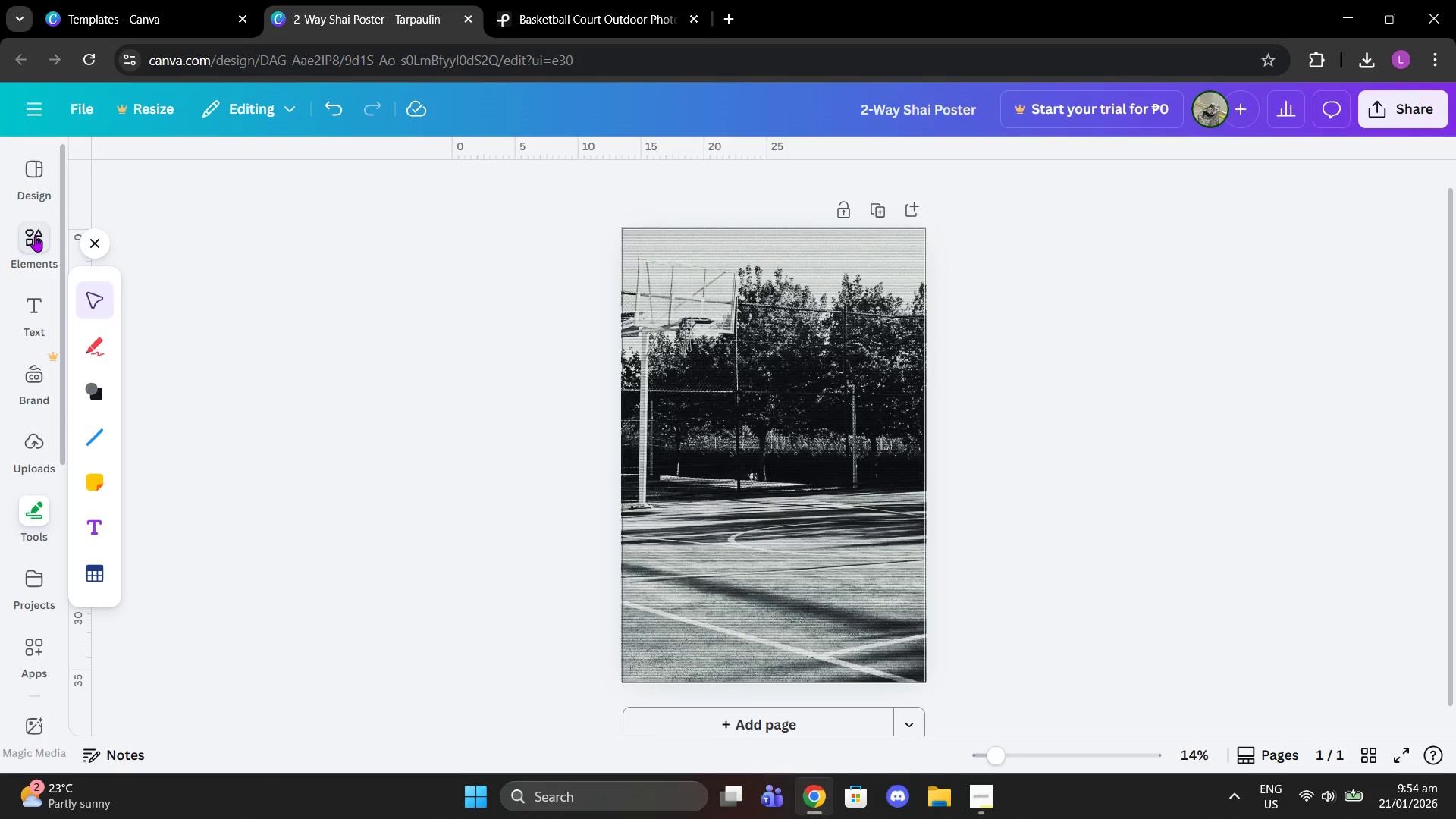 
left_click([96, 168])
 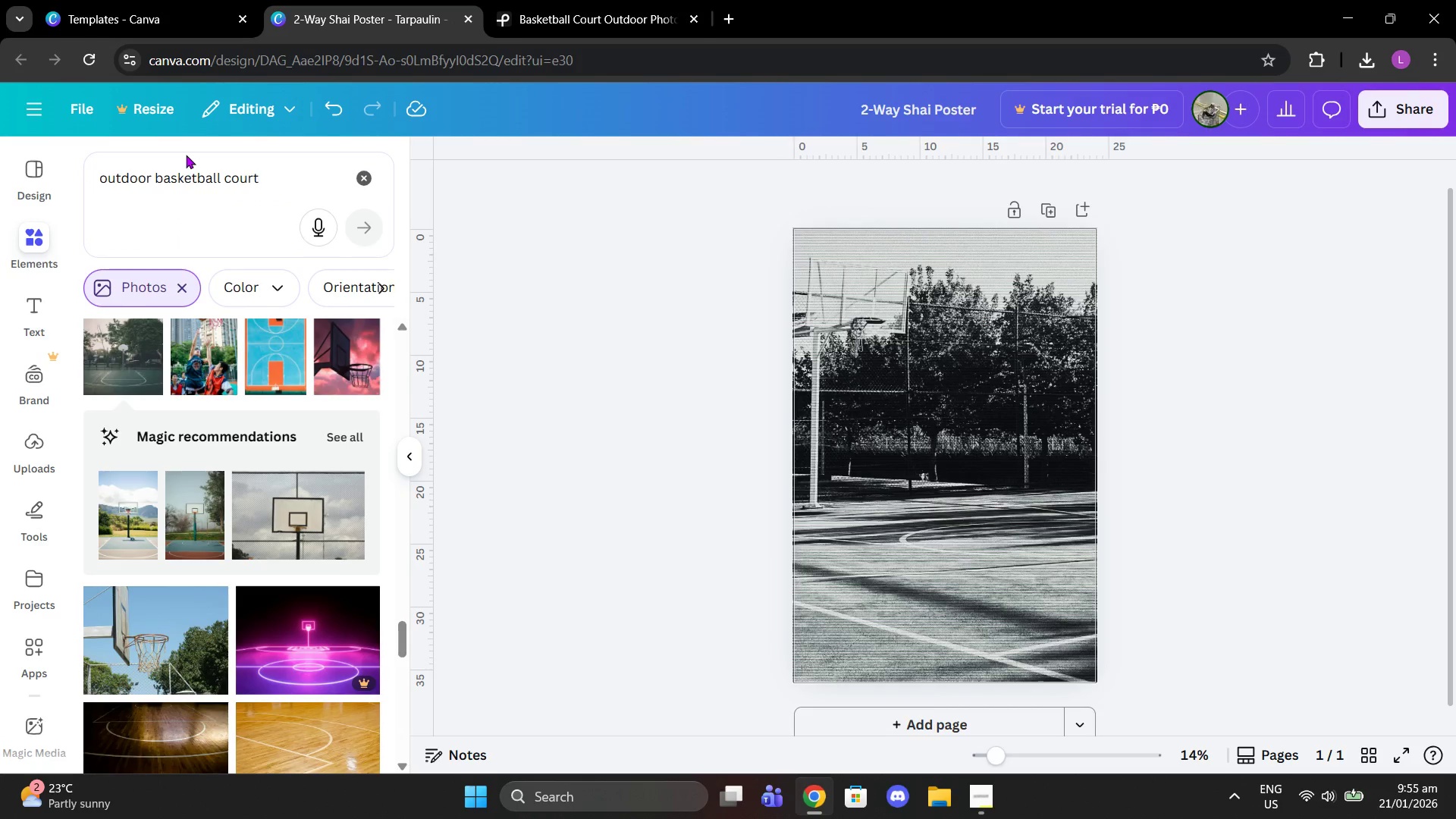 
double_click([187, 165])
 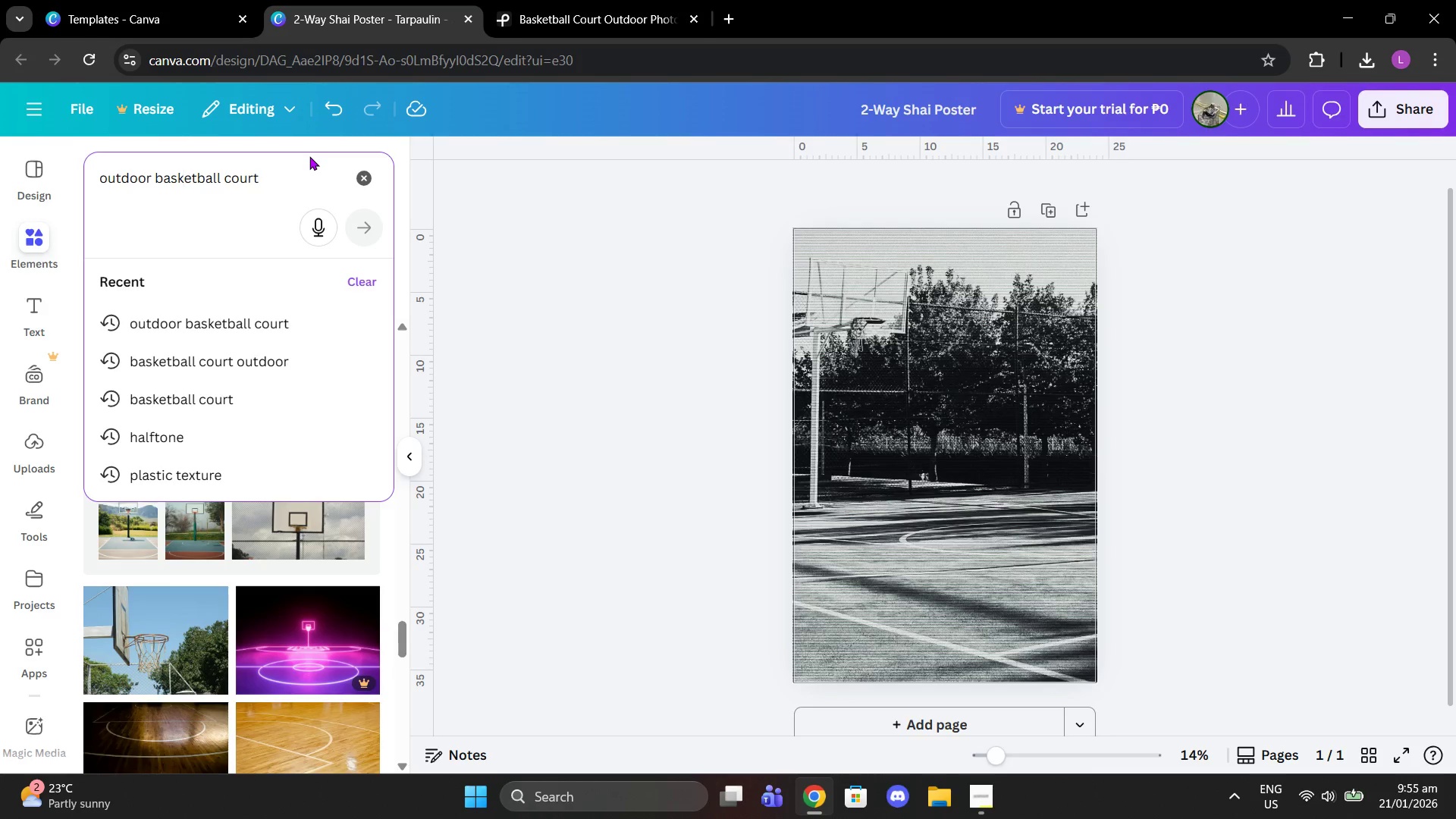 
left_click_drag(start_coordinate=[294, 174], to_coordinate=[0, 222])
 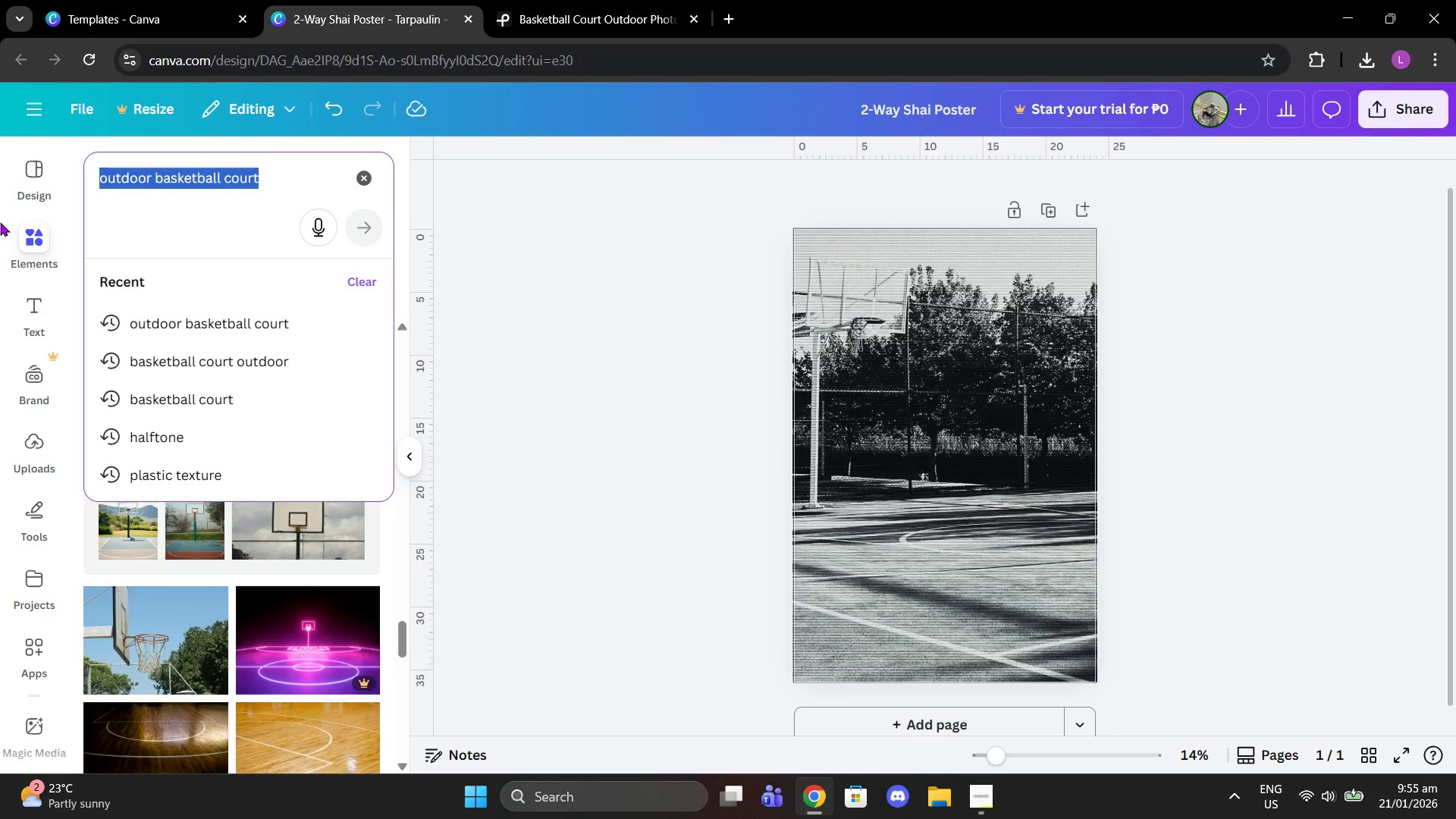 
type(halftone)
 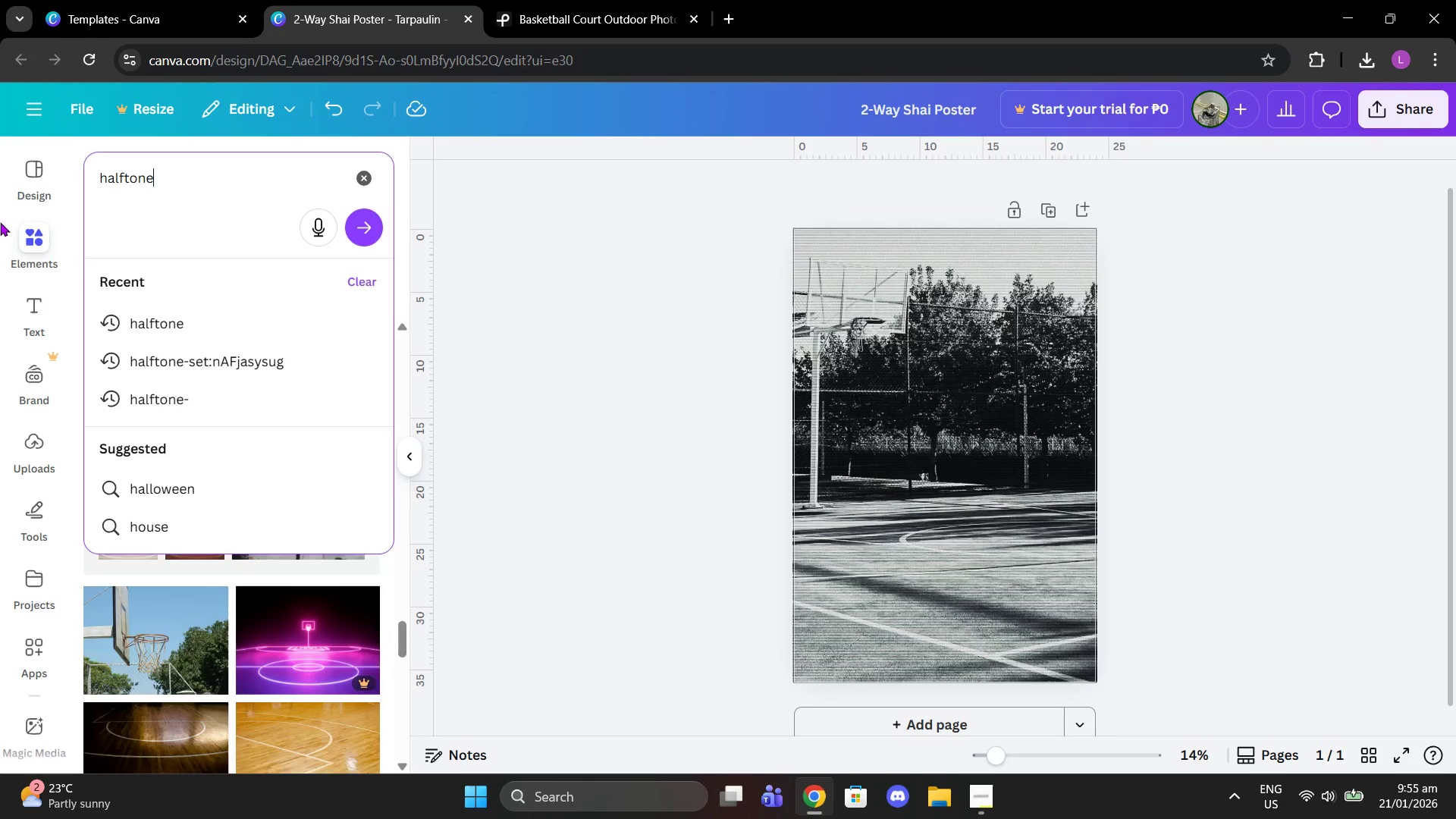 
key(Enter)
 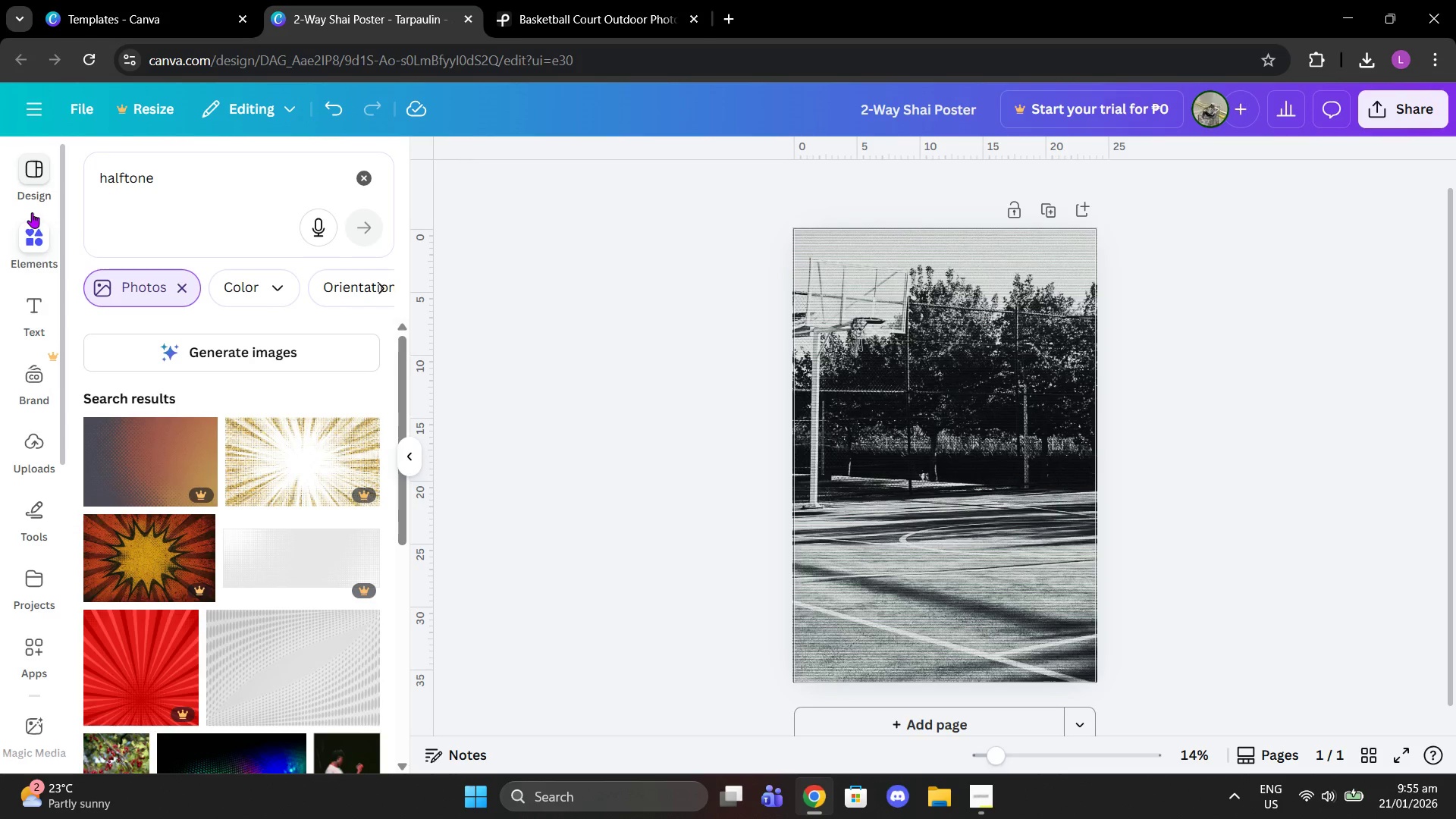 
left_click([38, 251])
 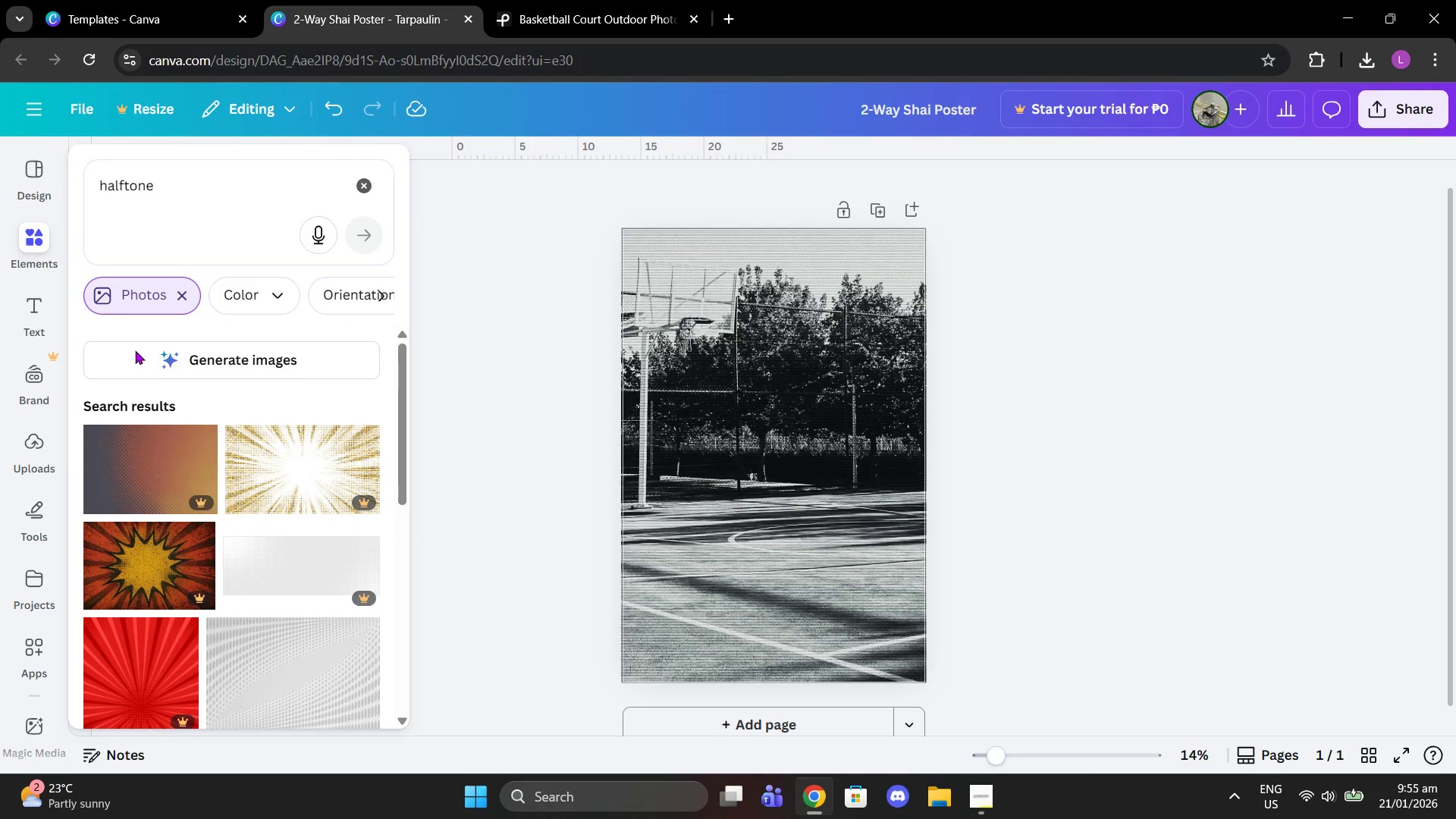 
scroll: coordinate [180, 438], scroll_direction: down, amount: 6.0
 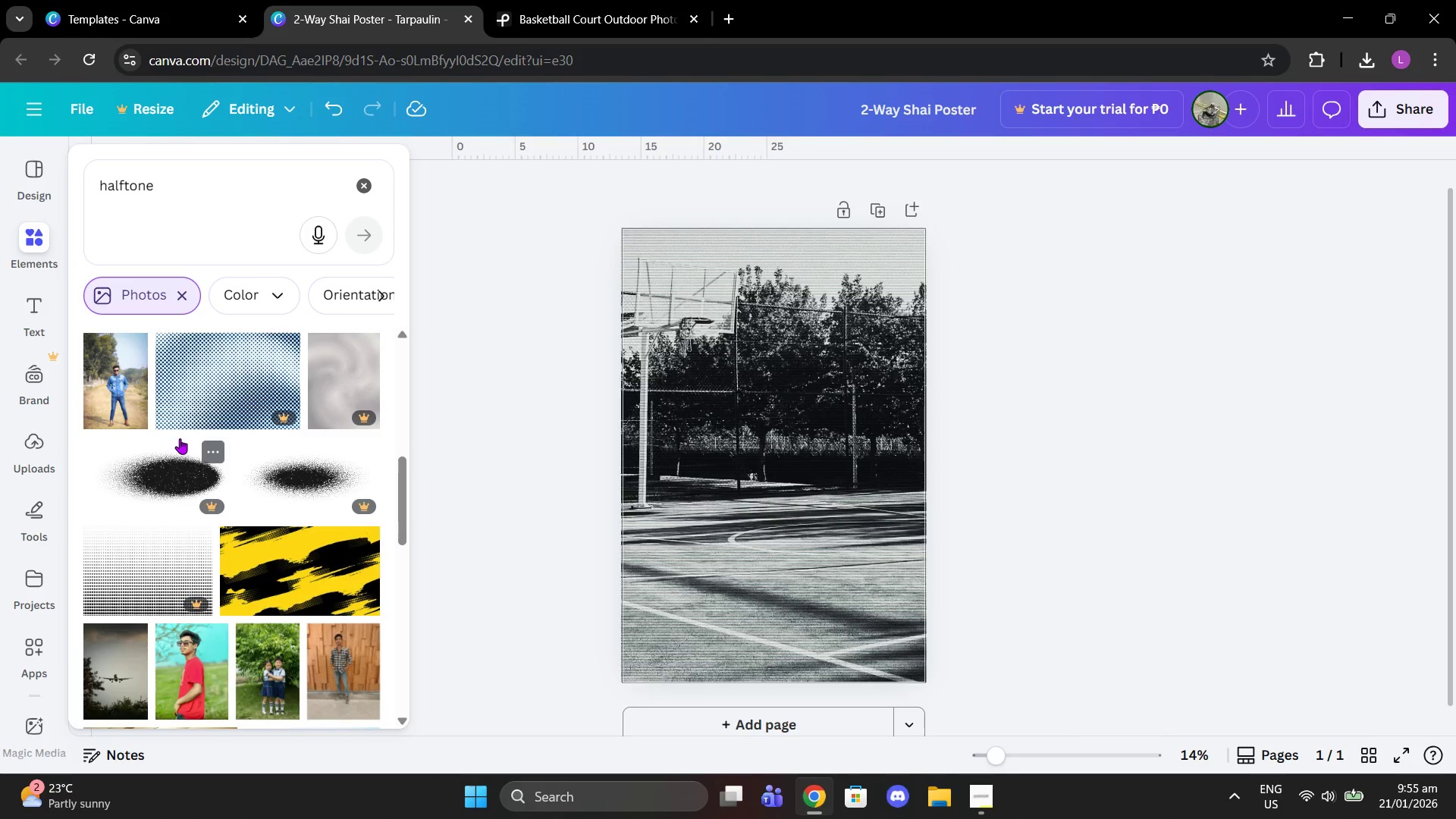 
scroll: coordinate [266, 425], scroll_direction: up, amount: 5.0
 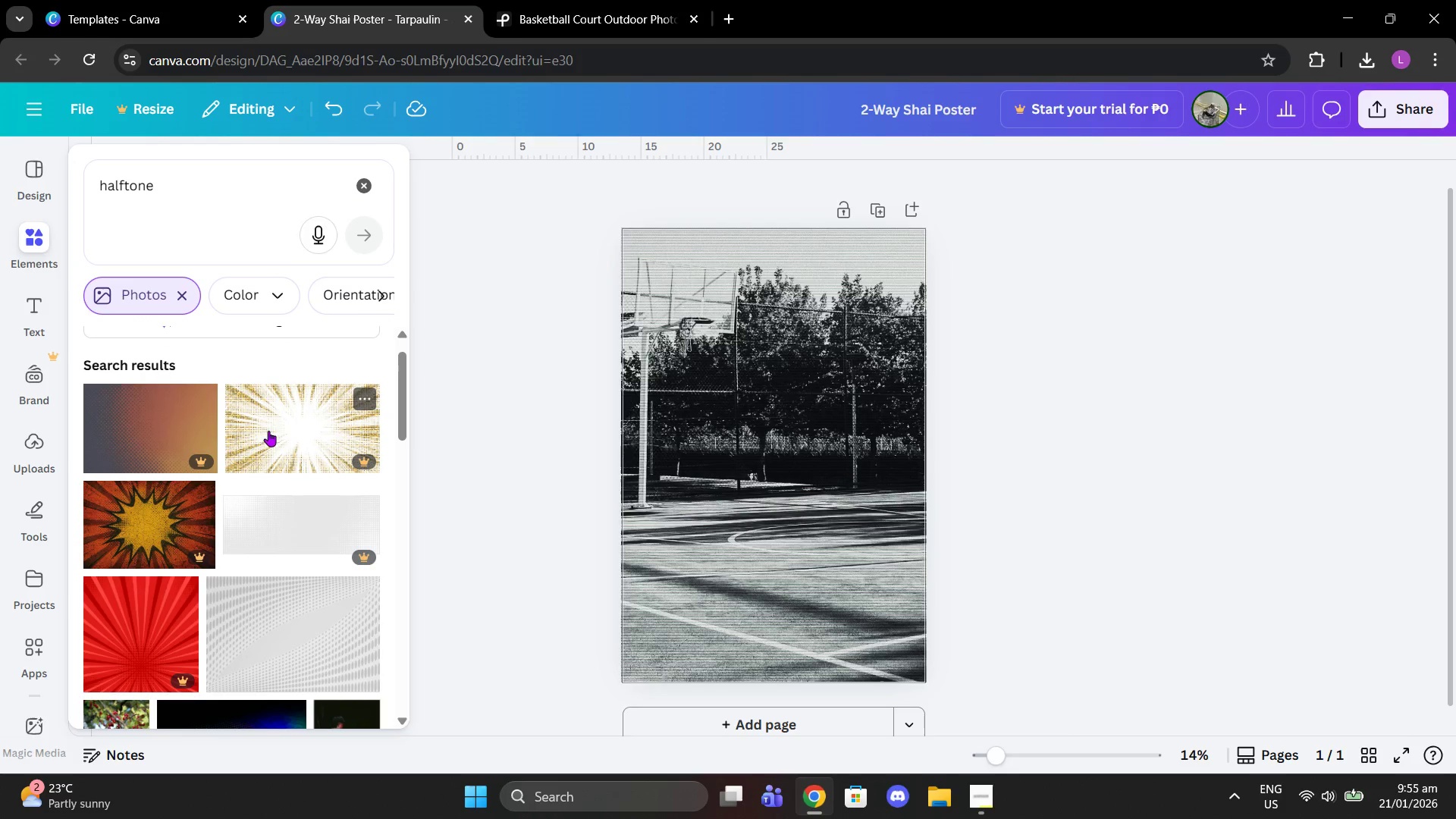 
left_click([276, 595])
 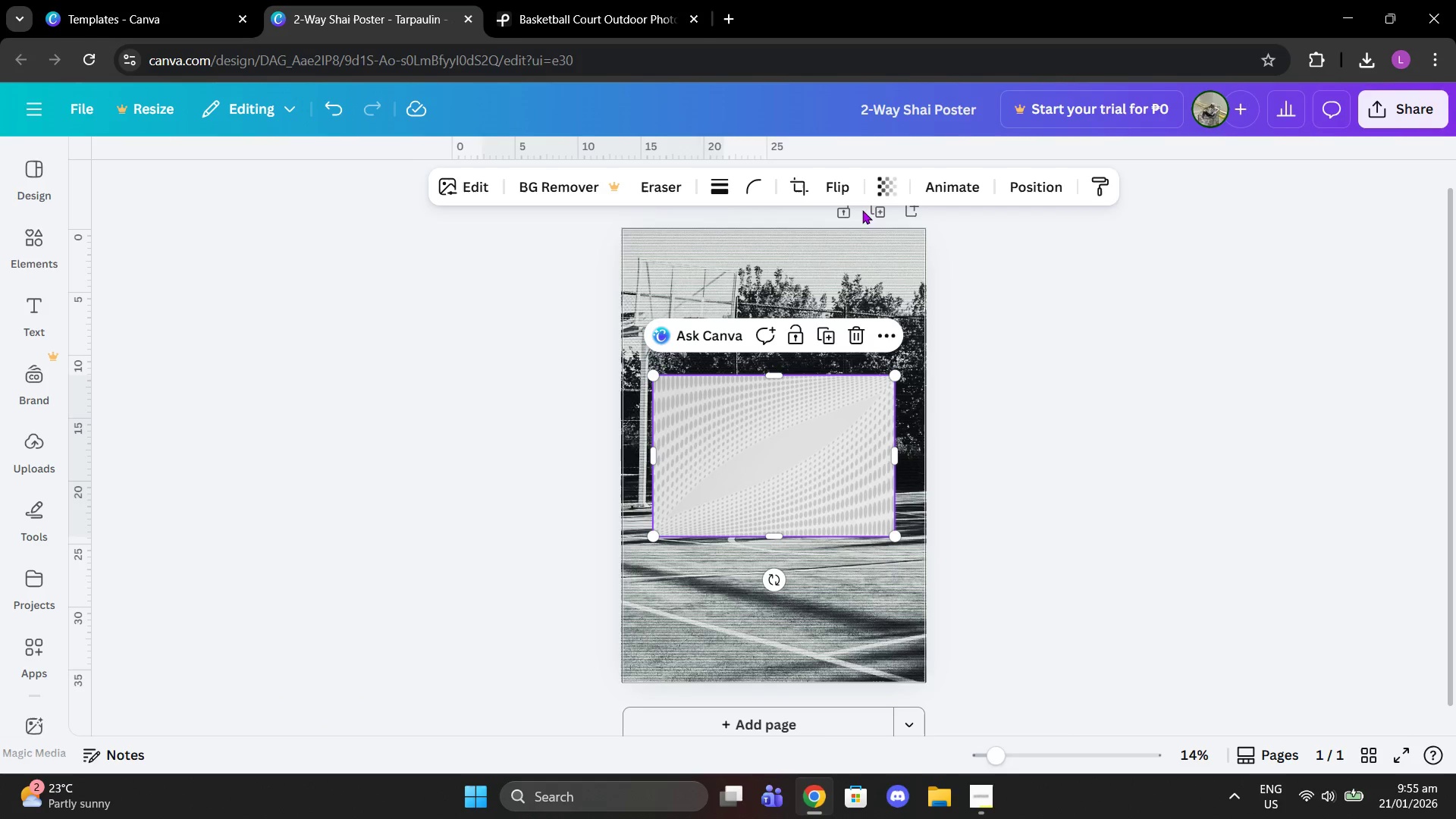 
left_click([862, 336])
 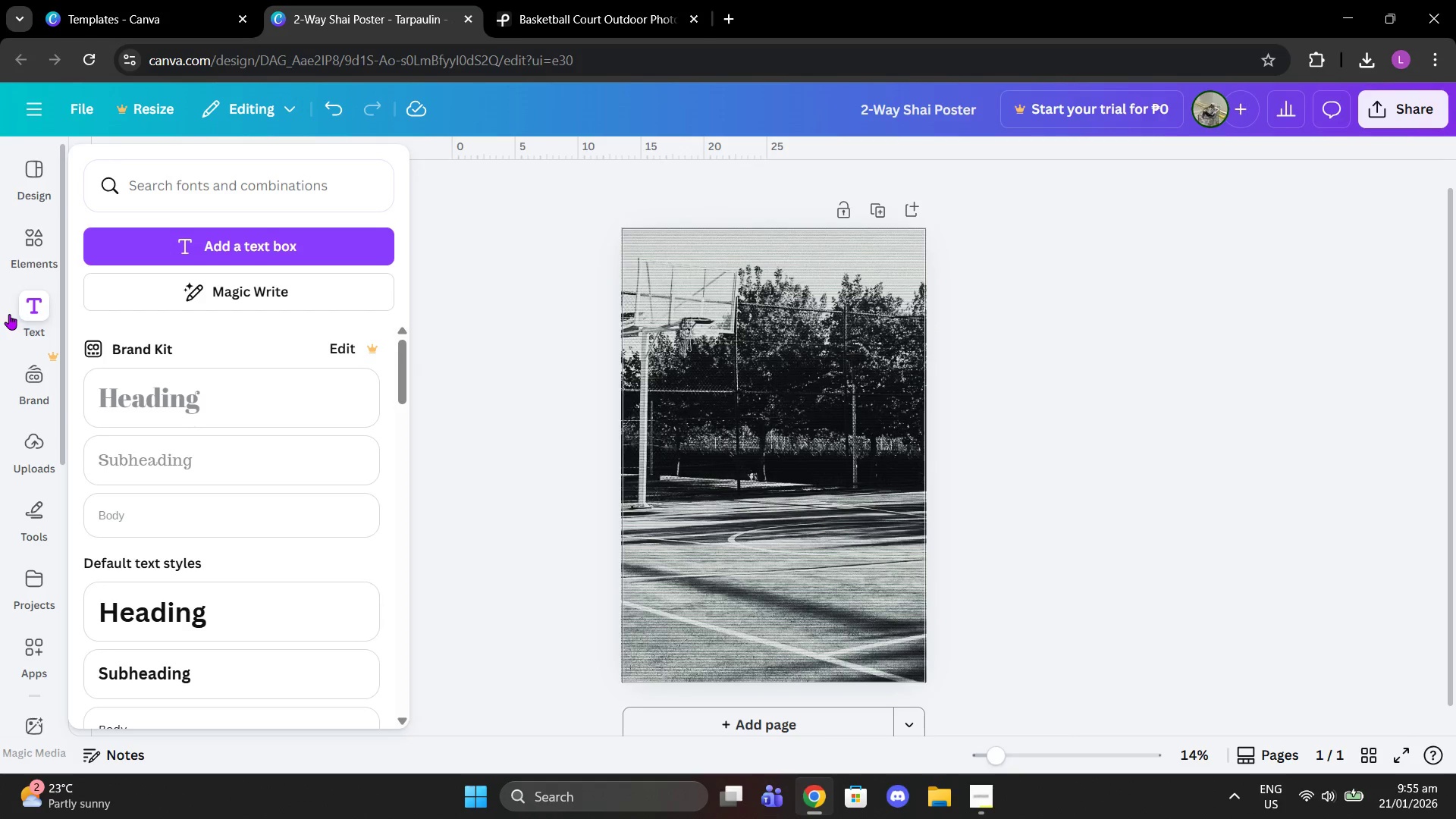 
left_click([15, 253])
 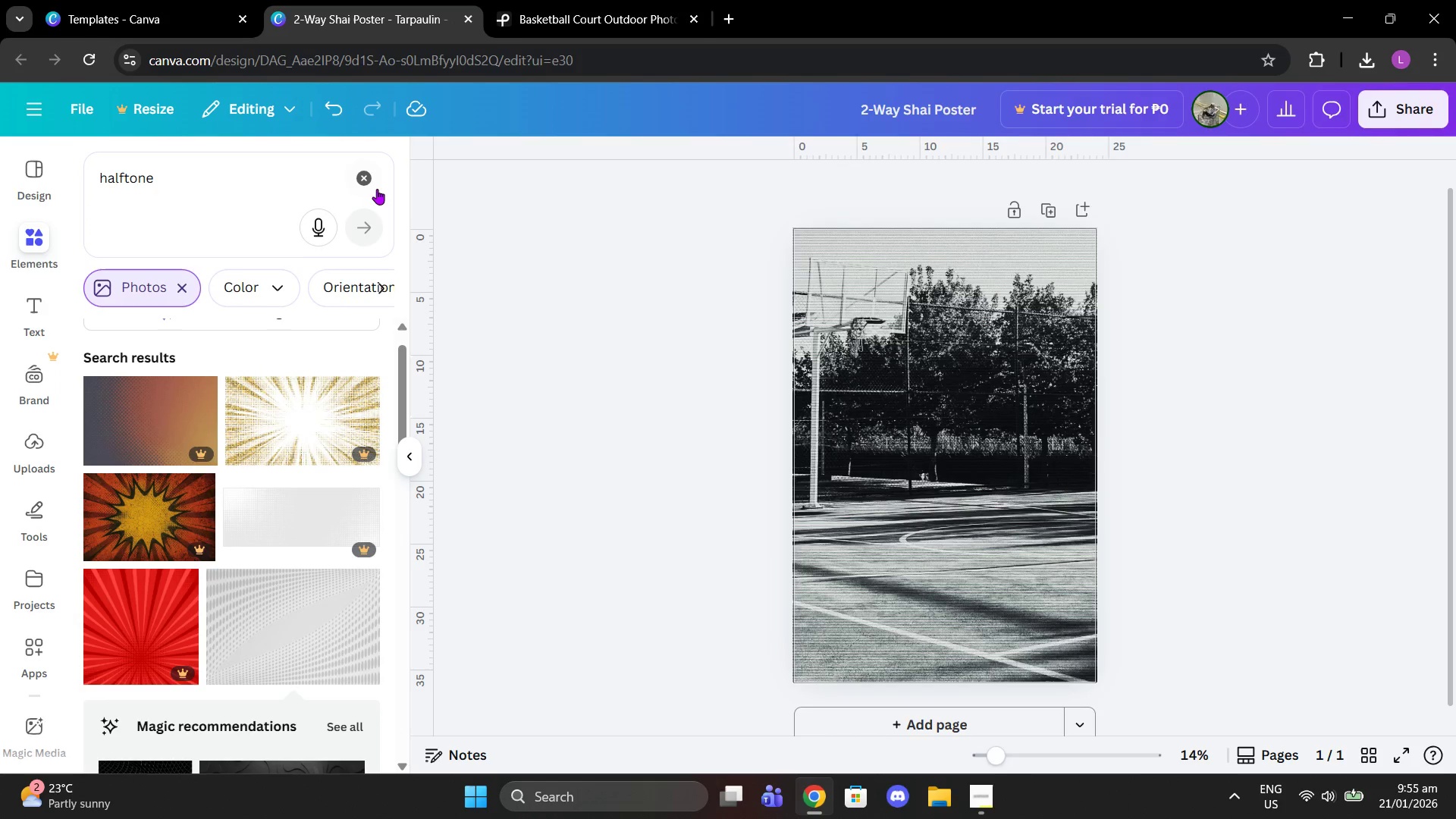 
left_click([370, 173])
 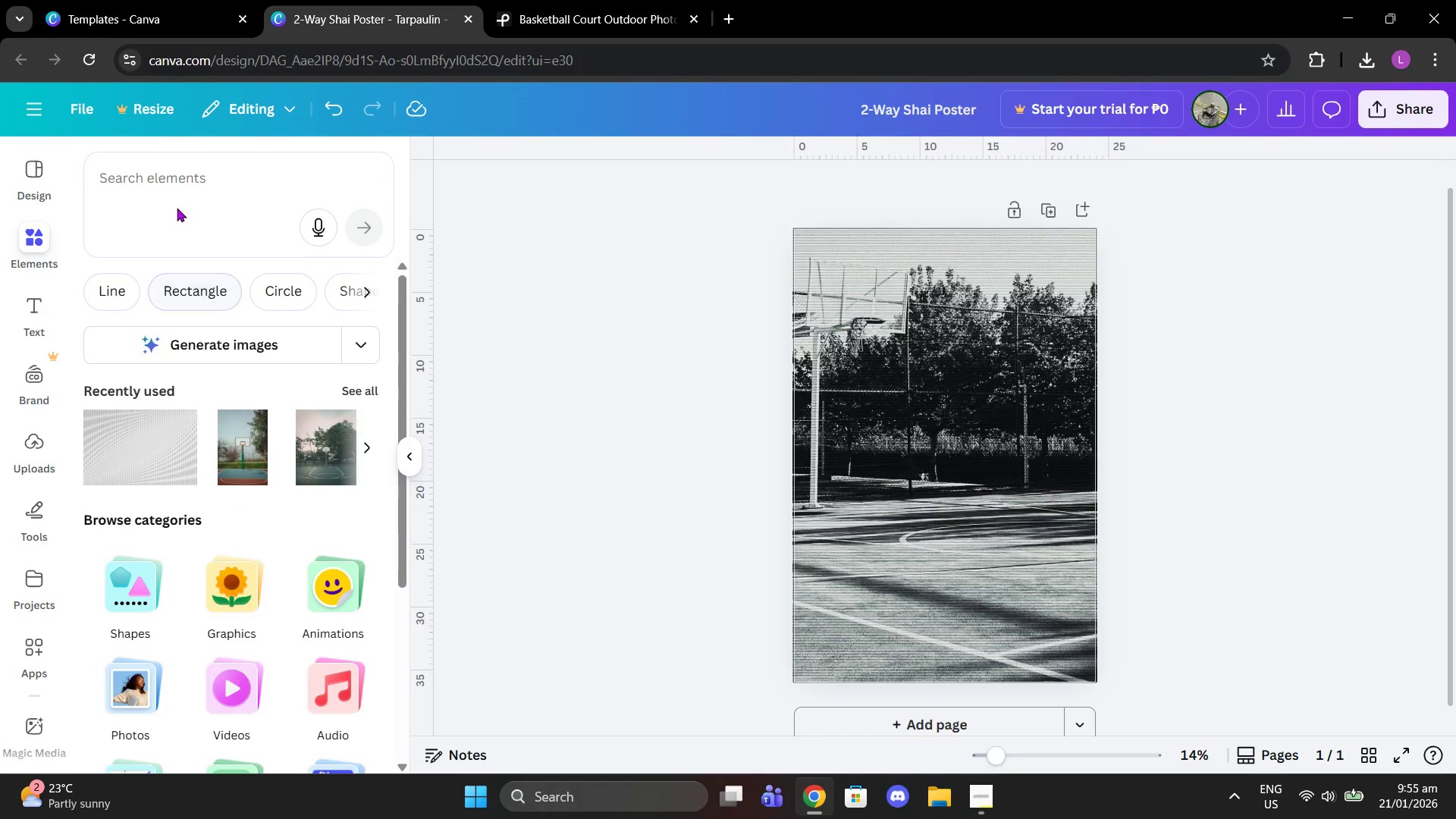 
double_click([164, 177])
 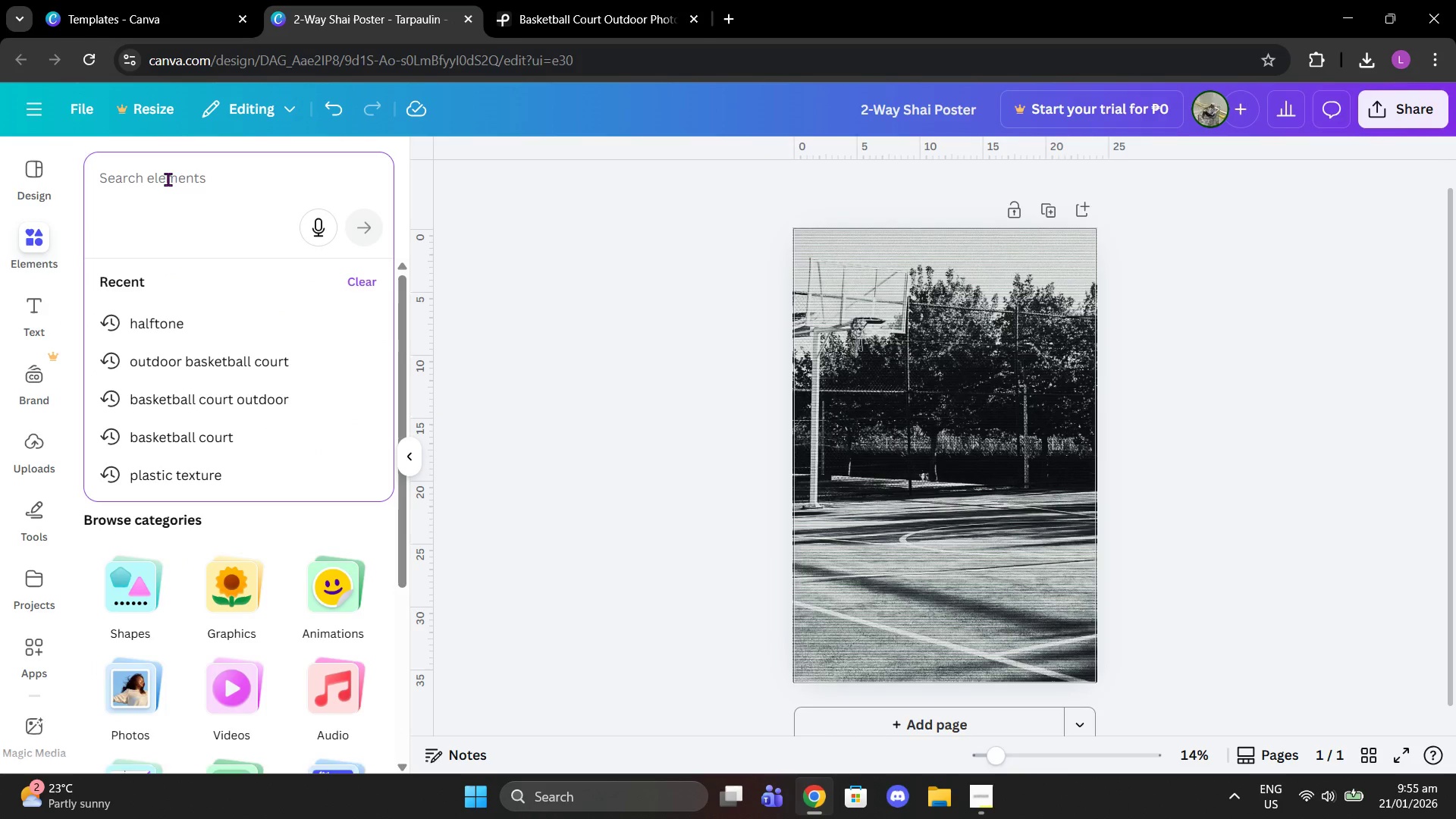 
type(halftone)
 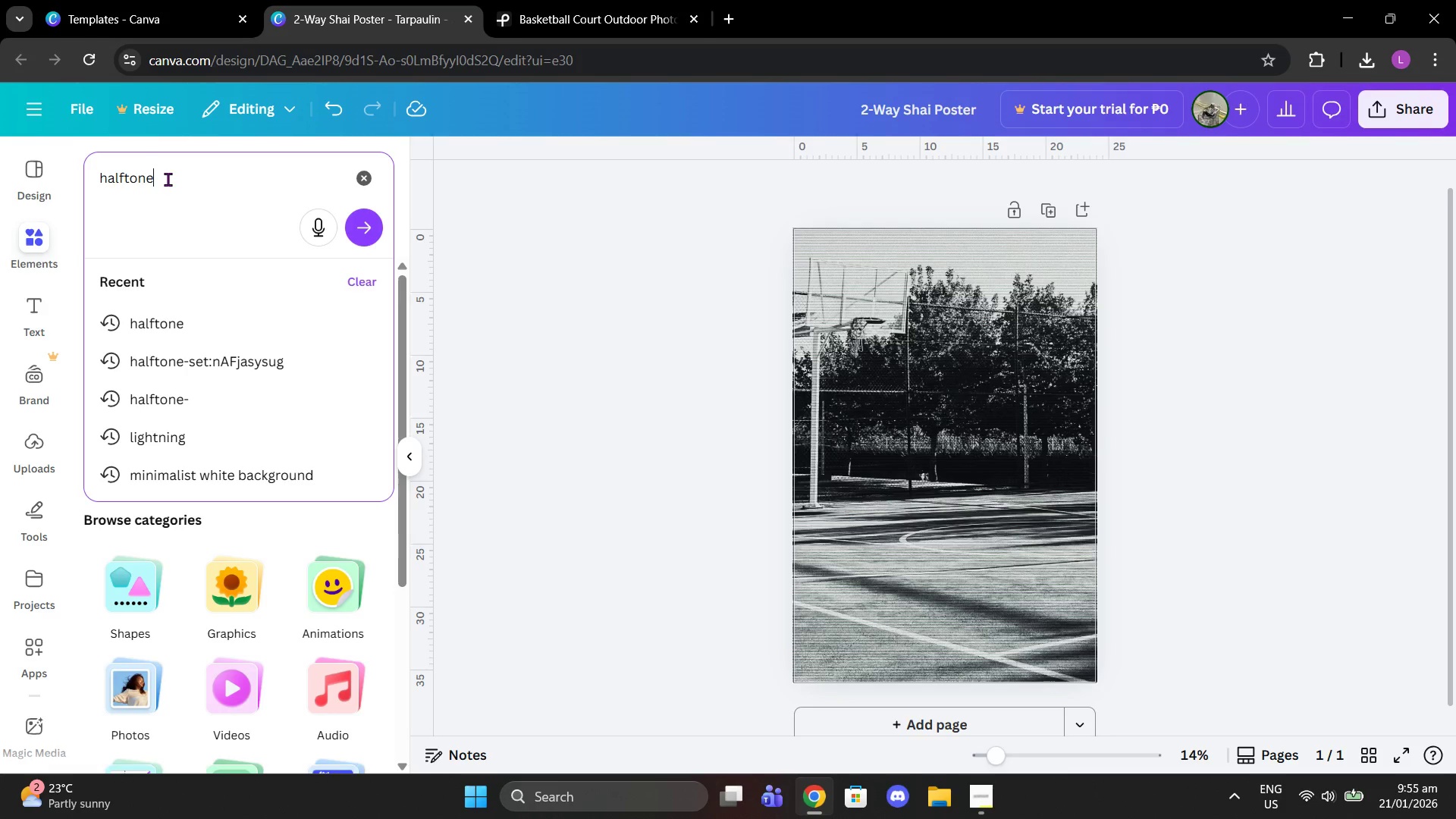 
key(Enter)
 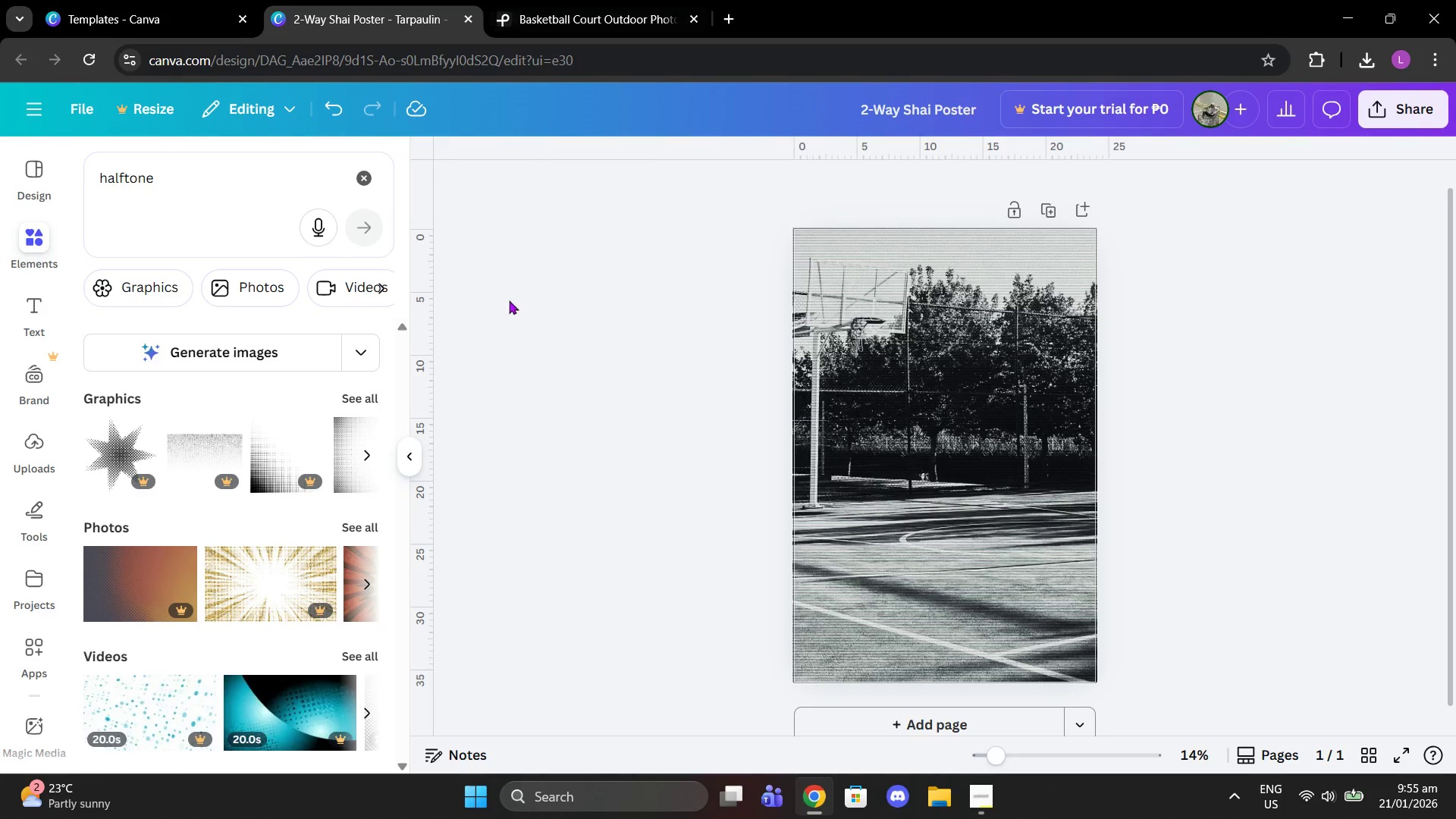 
left_click([366, 404])
 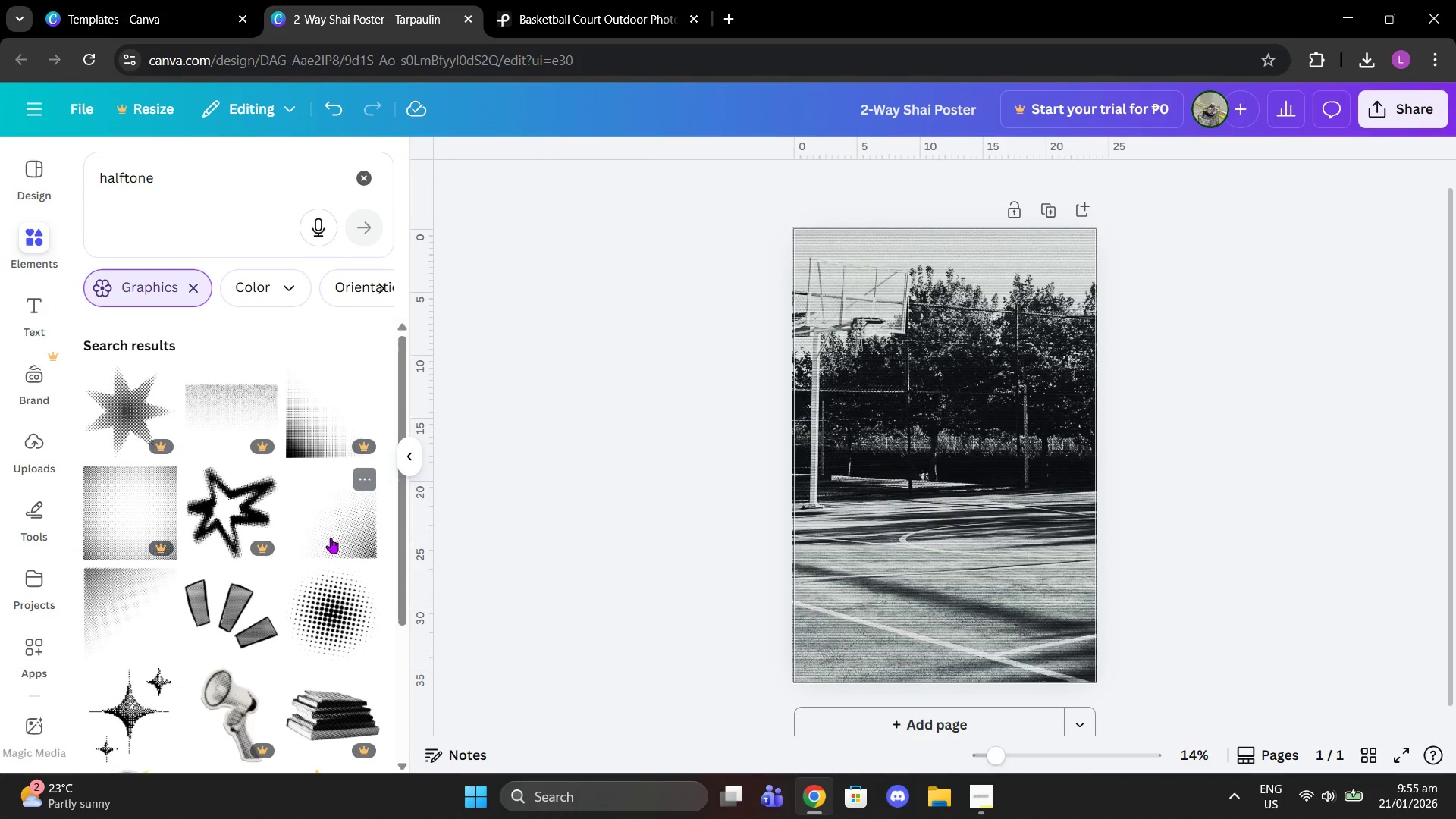 
left_click([337, 591])
 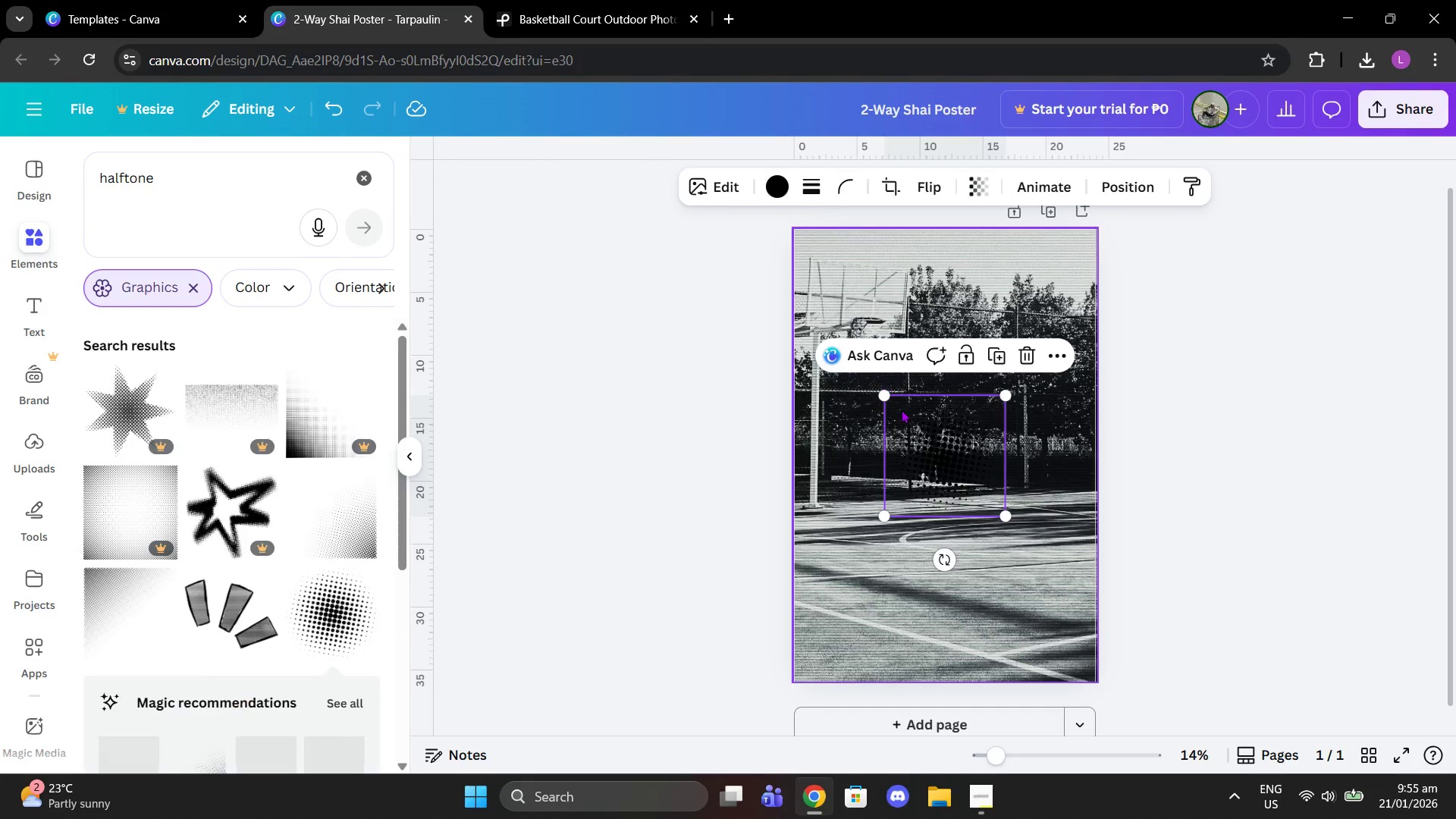 
left_click_drag(start_coordinate=[963, 432], to_coordinate=[1078, 244])
 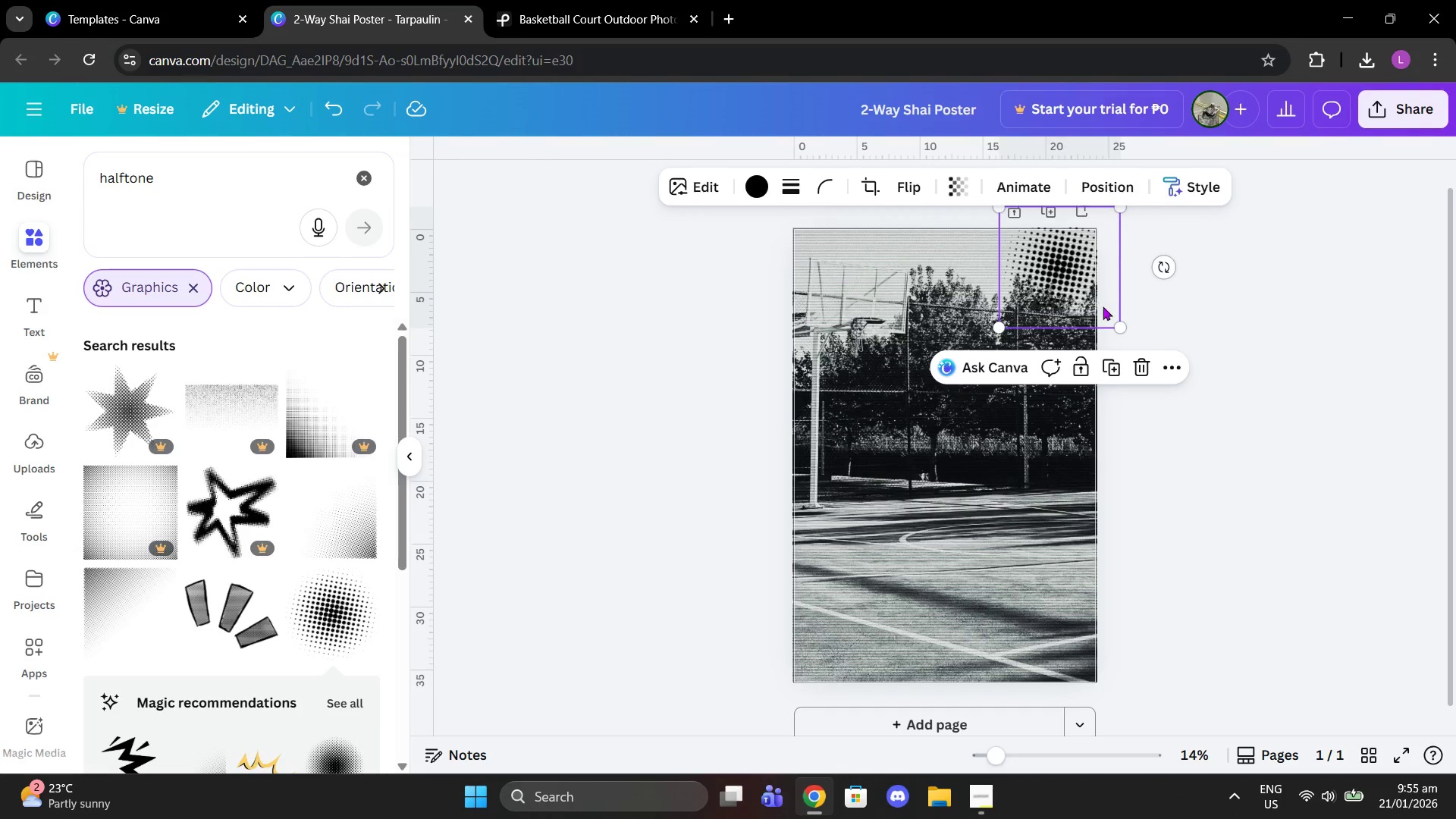 
left_click_drag(start_coordinate=[1116, 320], to_coordinate=[1376, 471])
 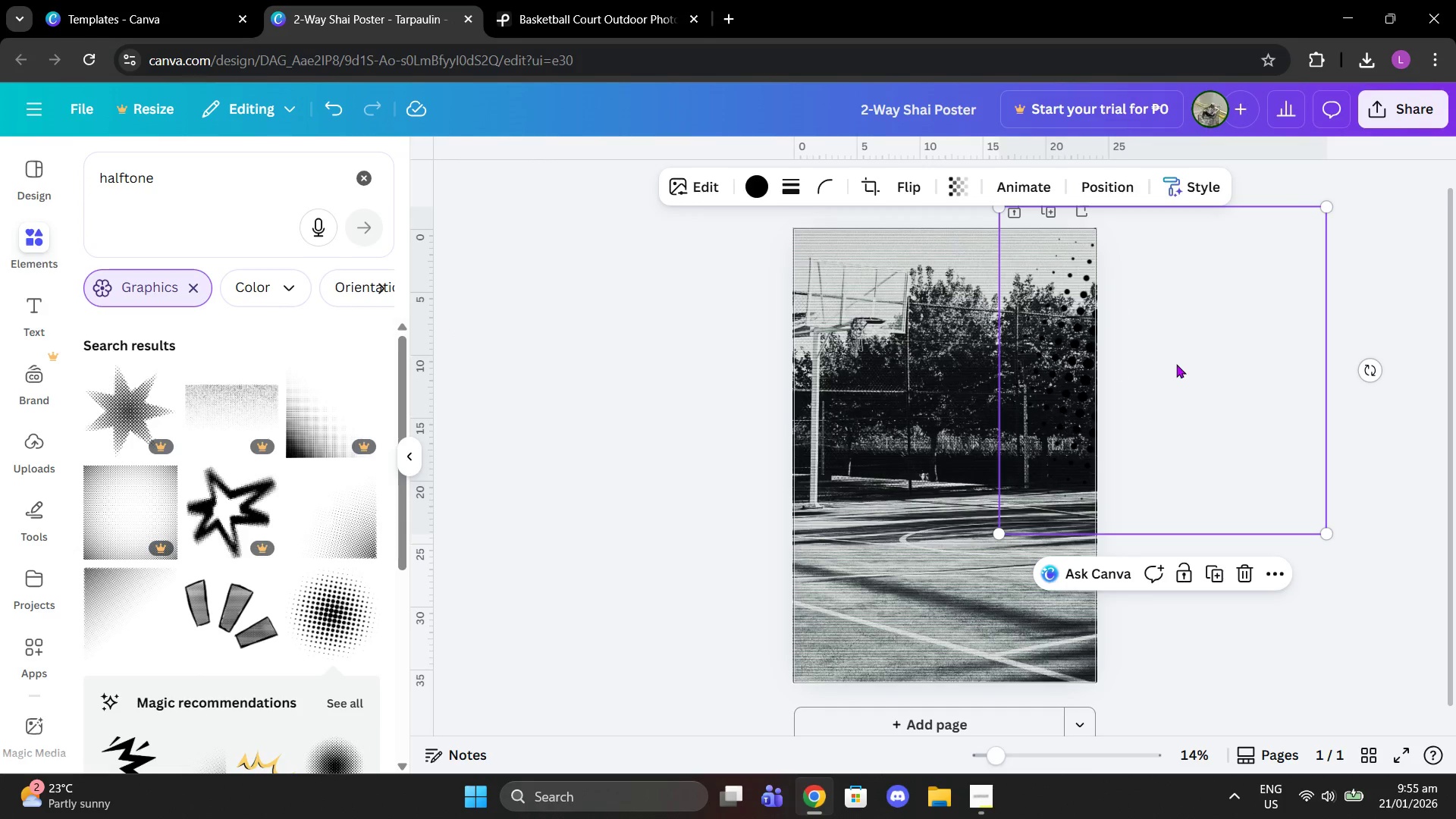 
left_click_drag(start_coordinate=[1176, 364], to_coordinate=[1040, 286])
 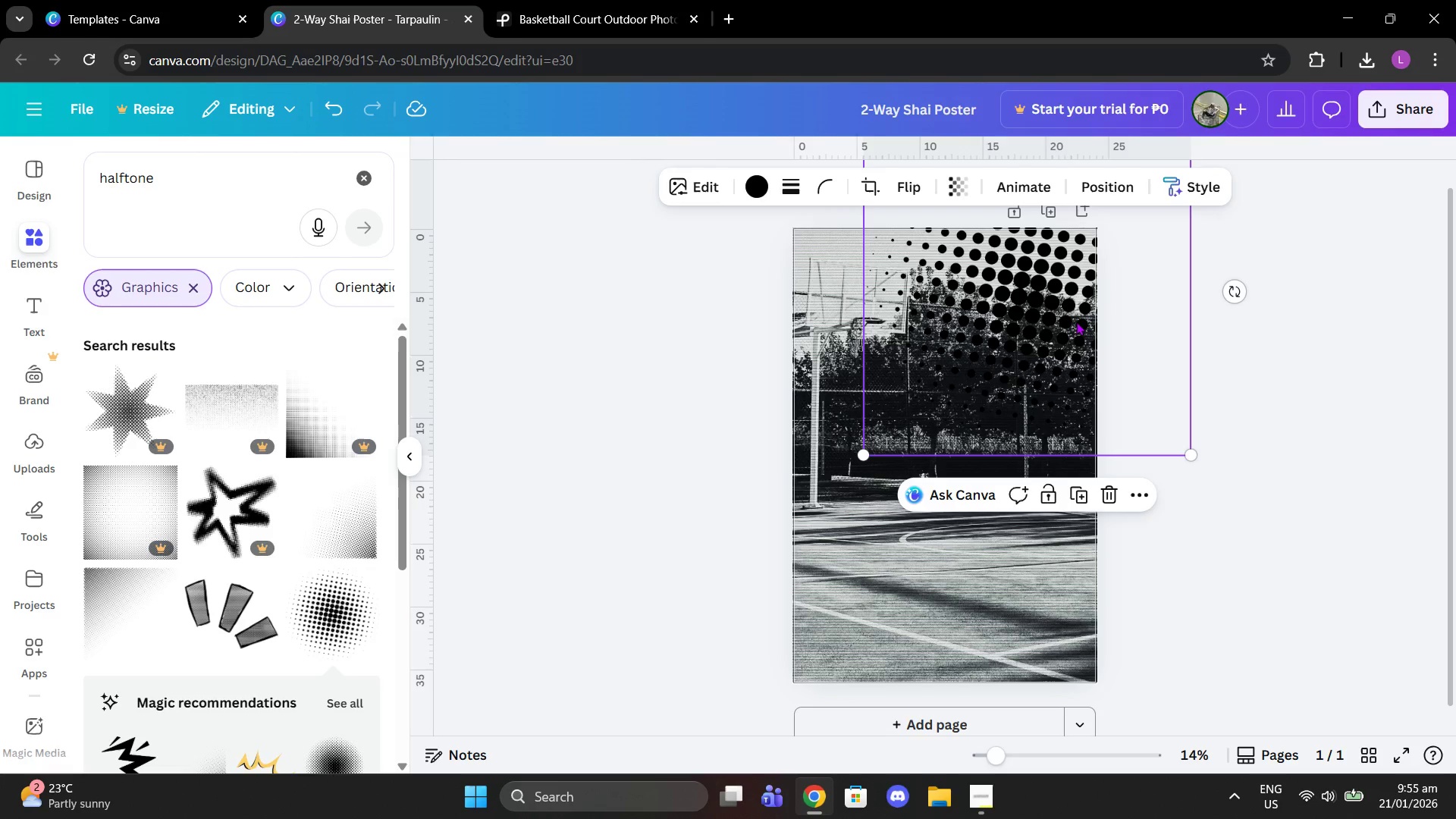 
key(Control+Z)
 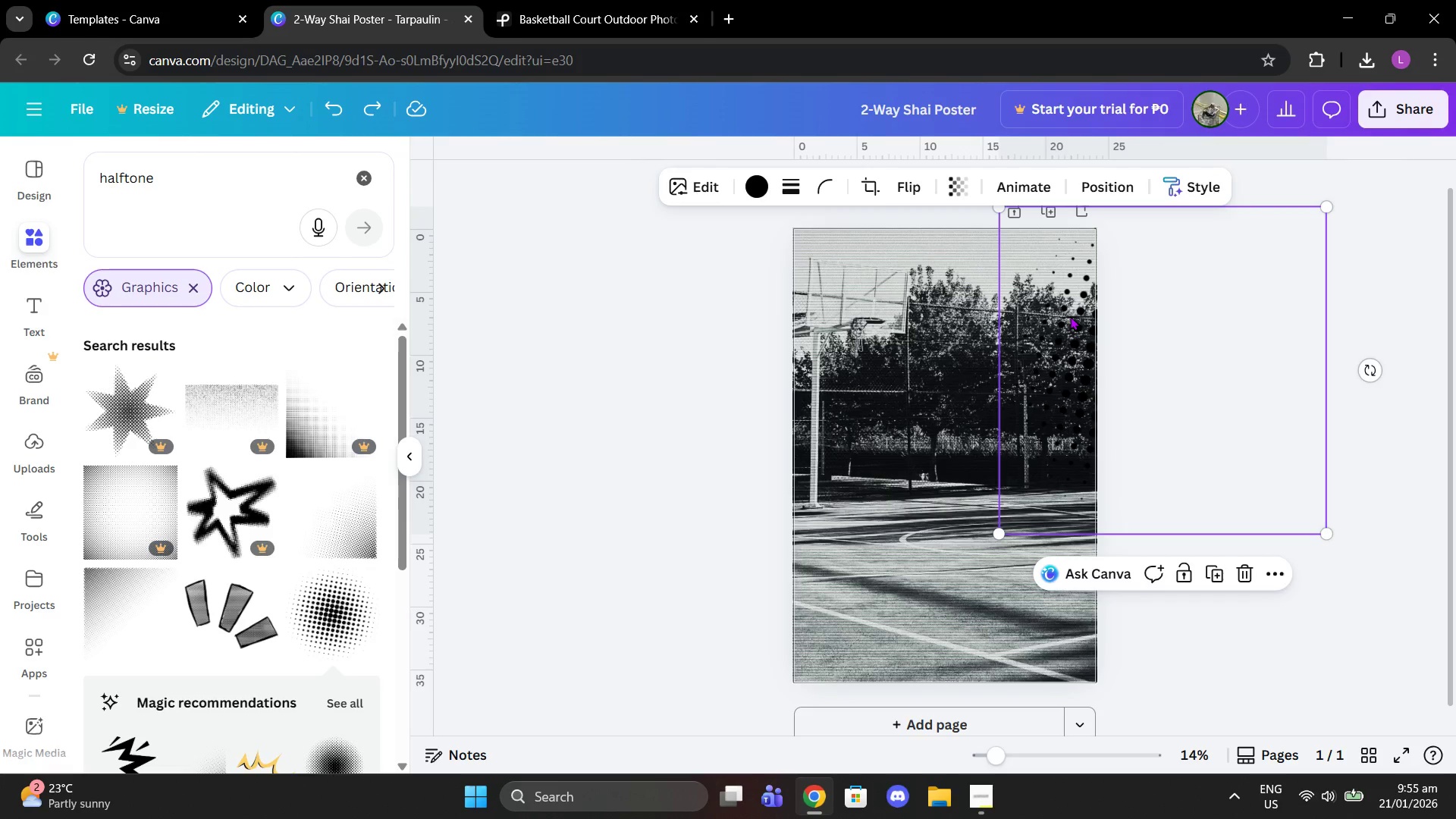 
key(Control+Z)
 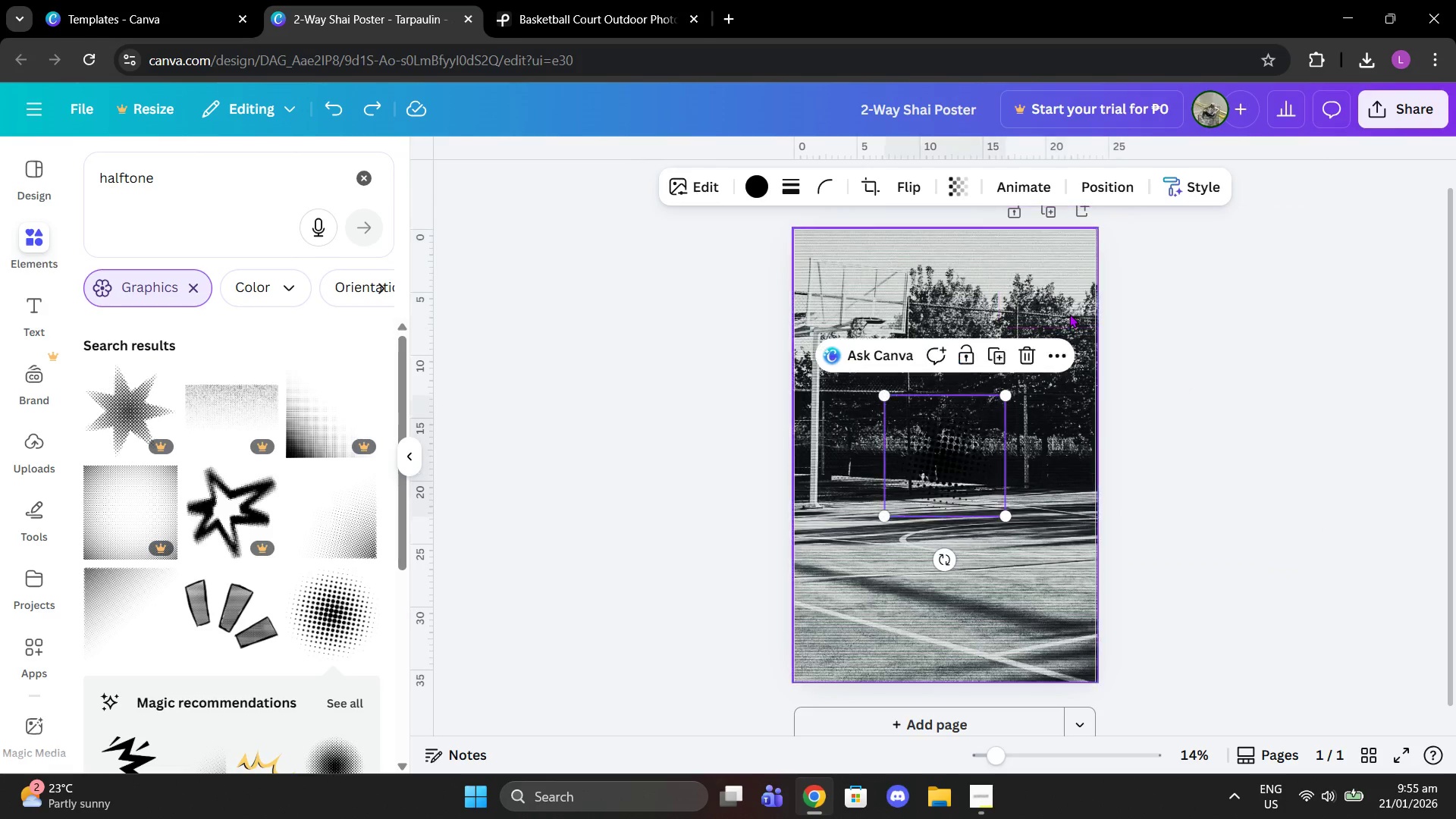 
key(Control+Z)
 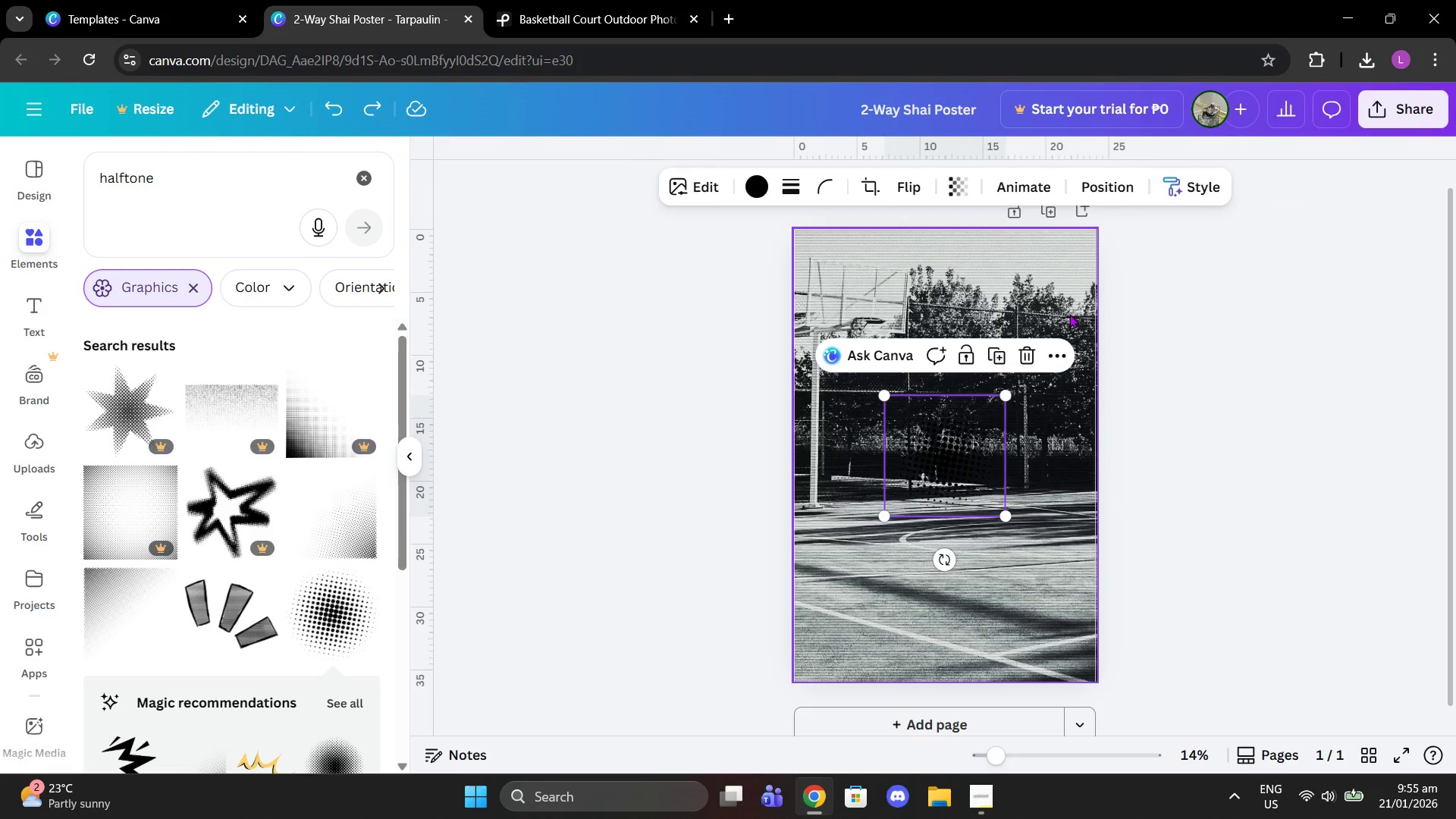 
key(Control+Z)